 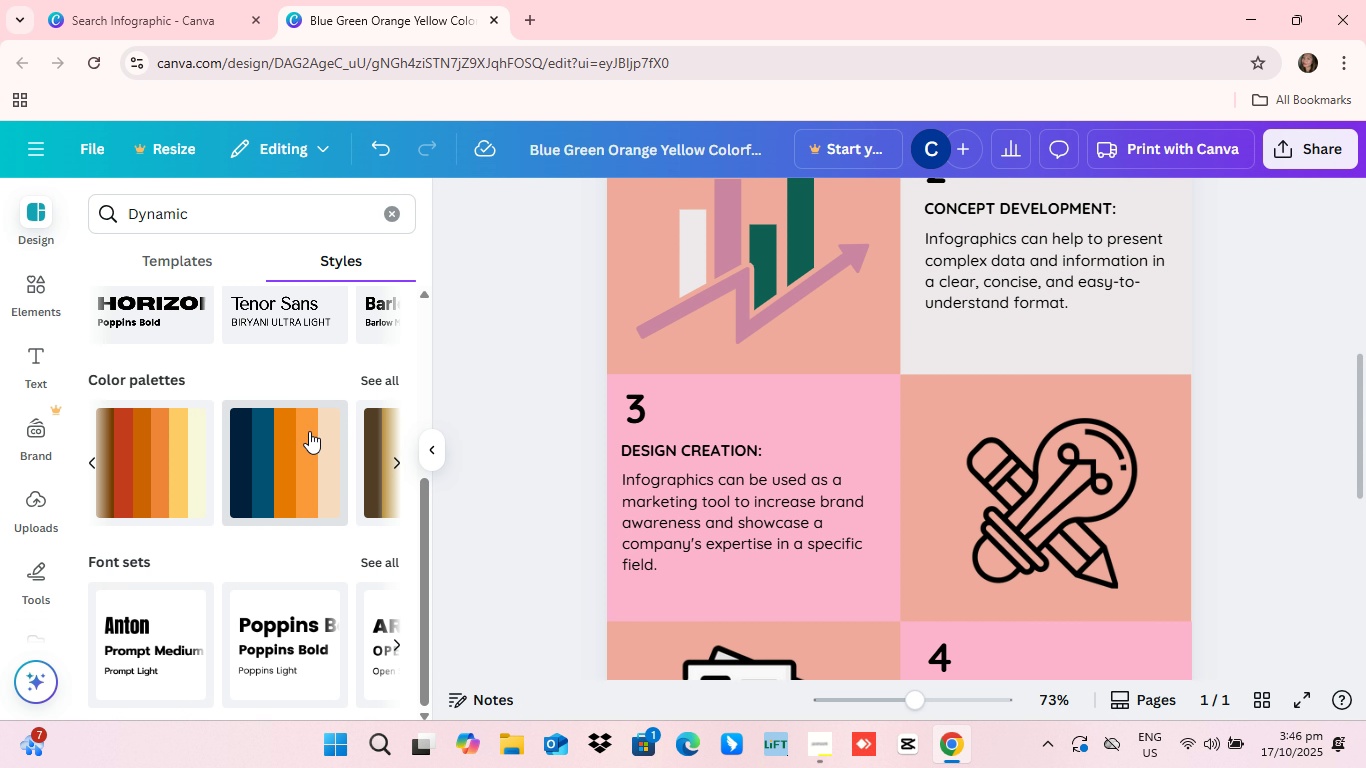 
left_click([384, 380])
 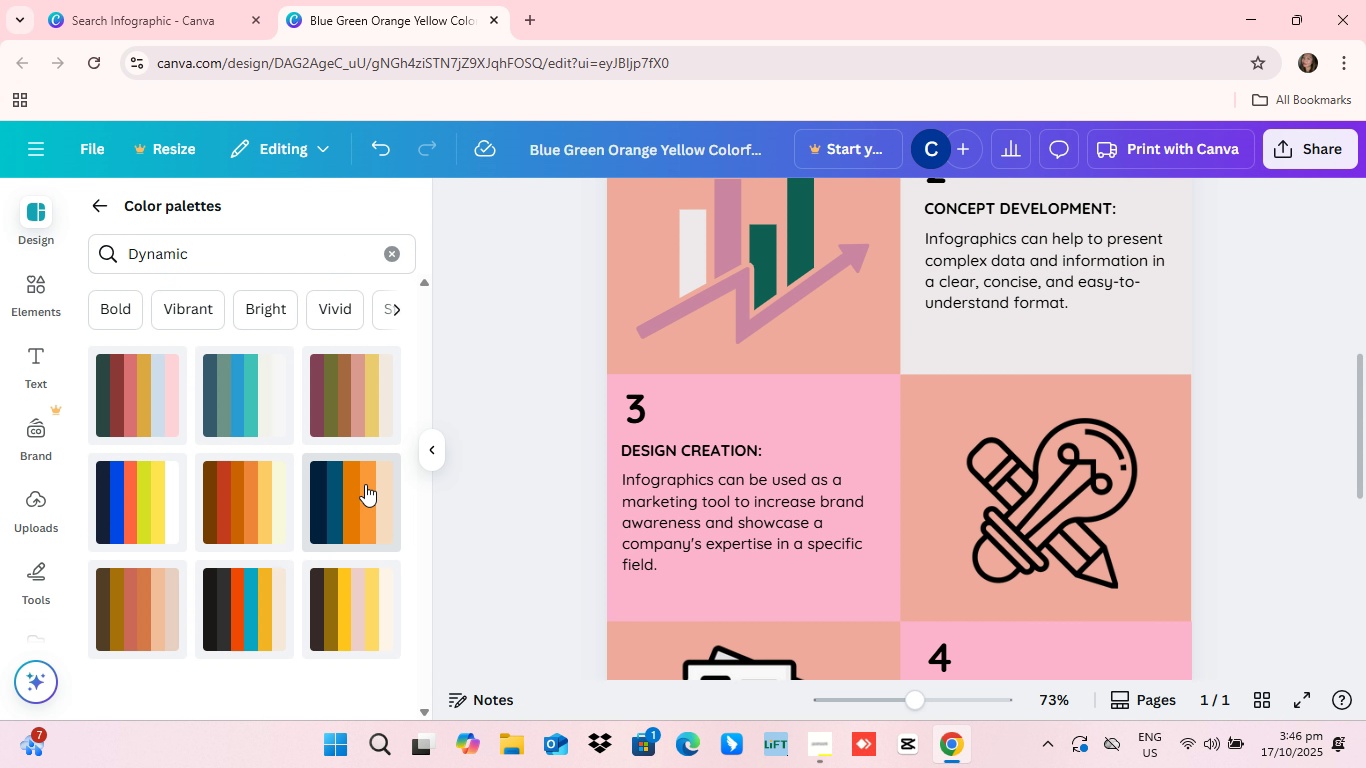 
scroll: coordinate [356, 495], scroll_direction: down, amount: 5.0
 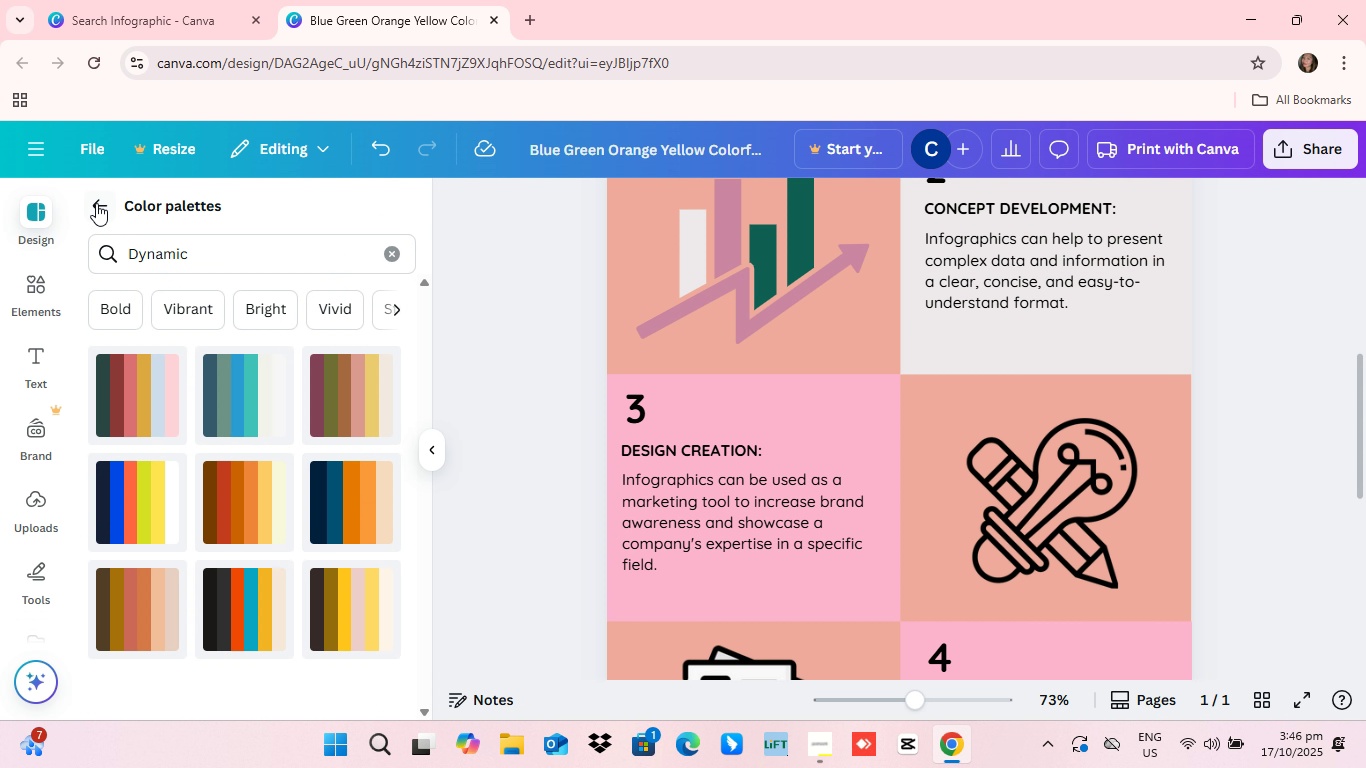 
left_click([93, 202])
 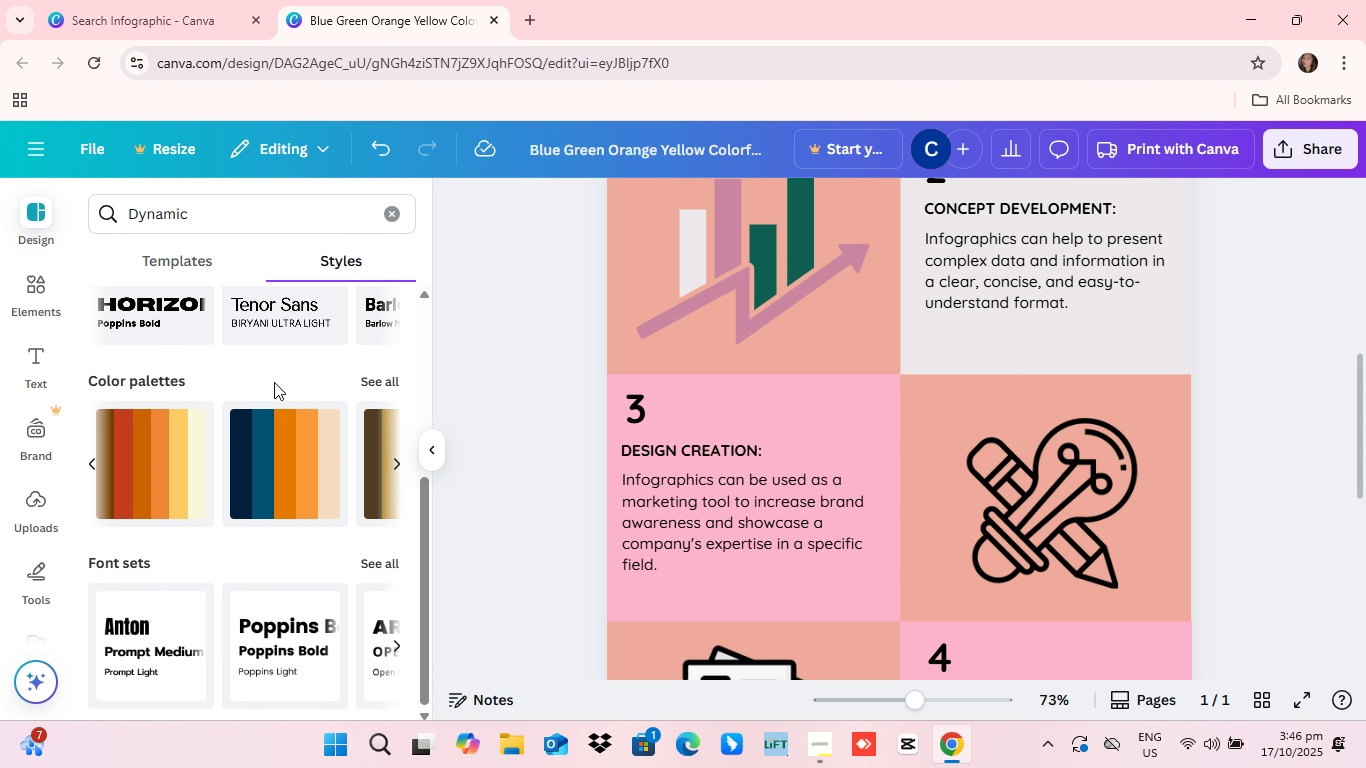 
scroll: coordinate [275, 401], scroll_direction: down, amount: 4.0
 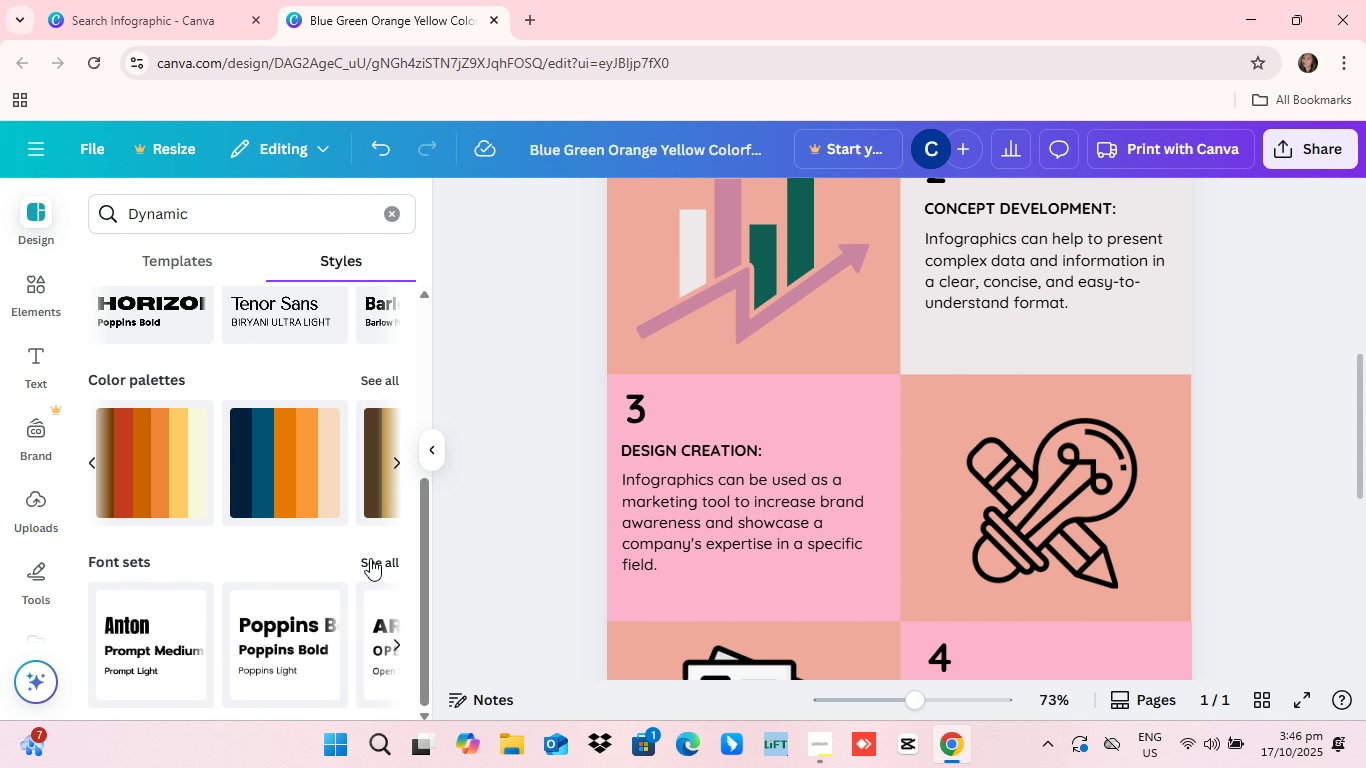 
left_click([370, 558])
 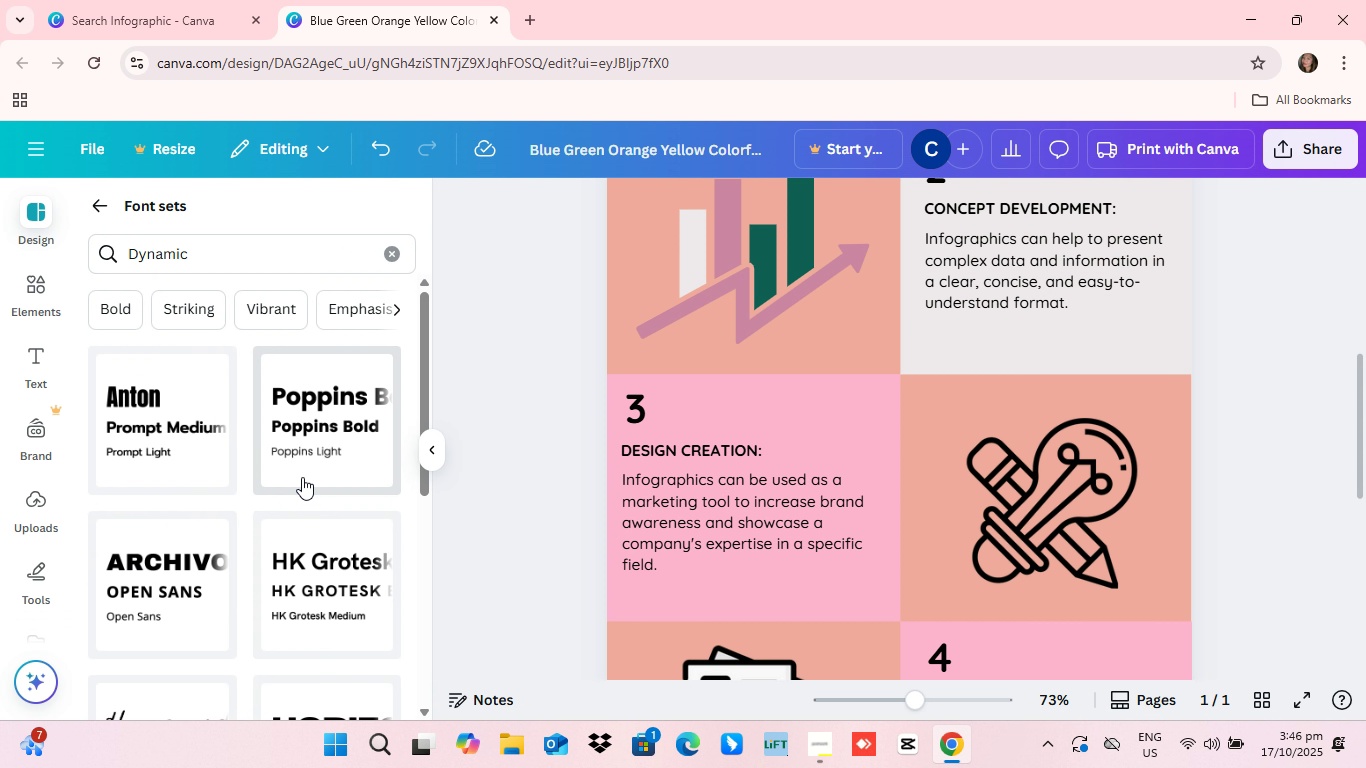 
scroll: coordinate [308, 486], scroll_direction: down, amount: 4.0
 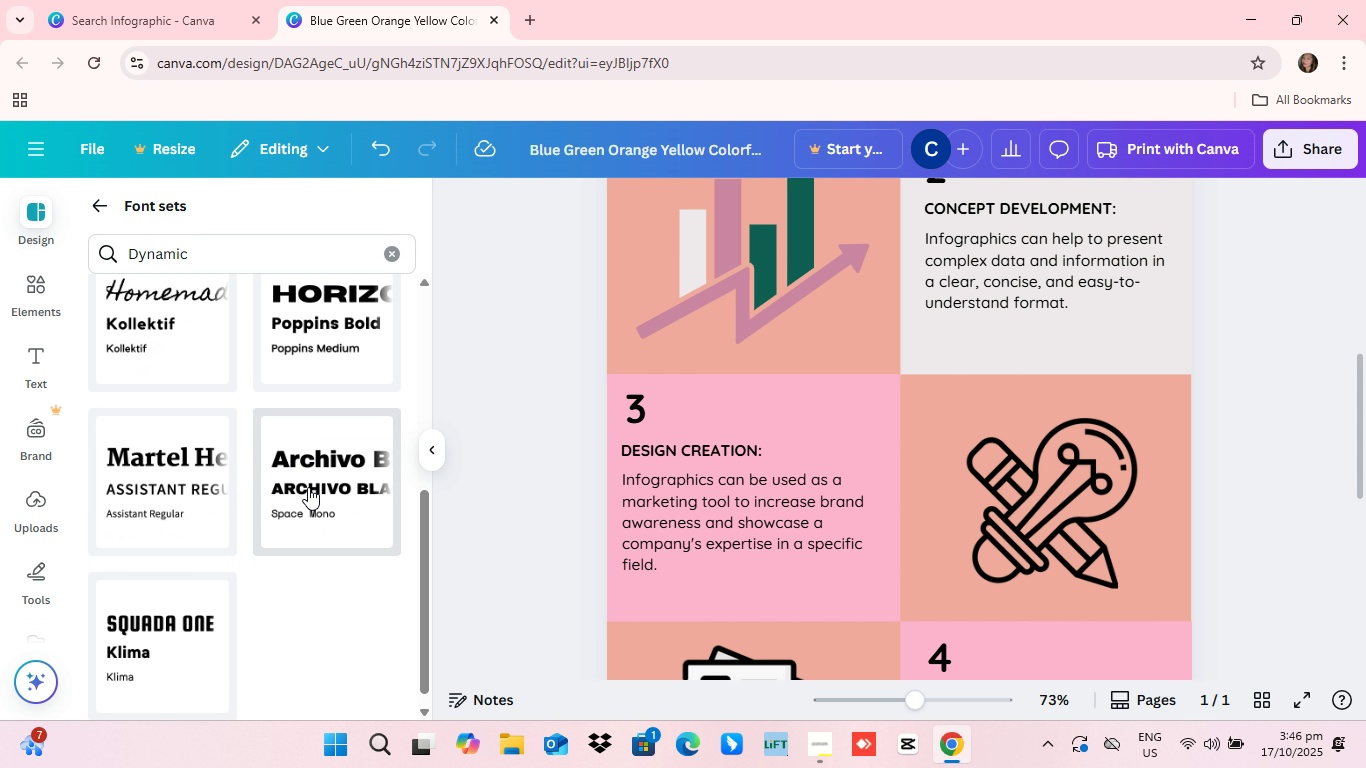 
scroll: coordinate [305, 462], scroll_direction: up, amount: 6.0
 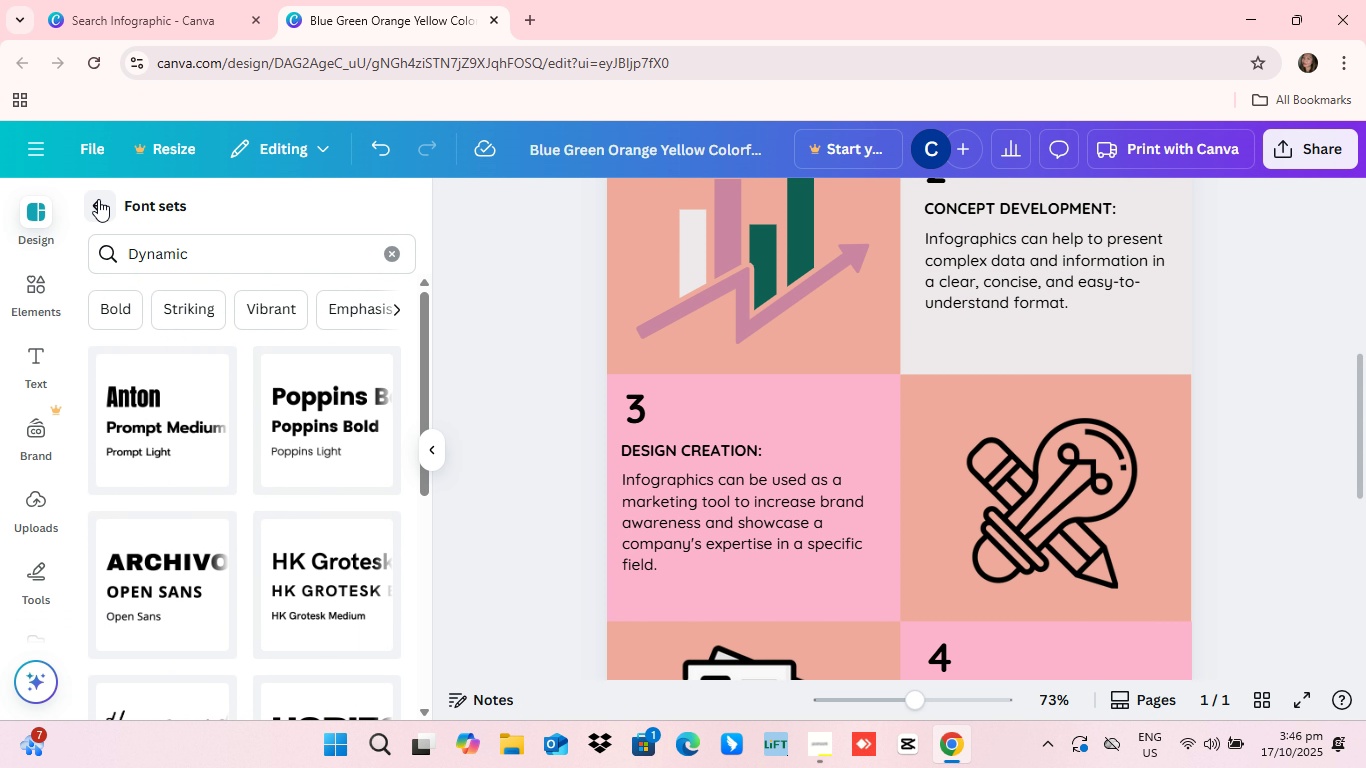 
left_click([98, 199])
 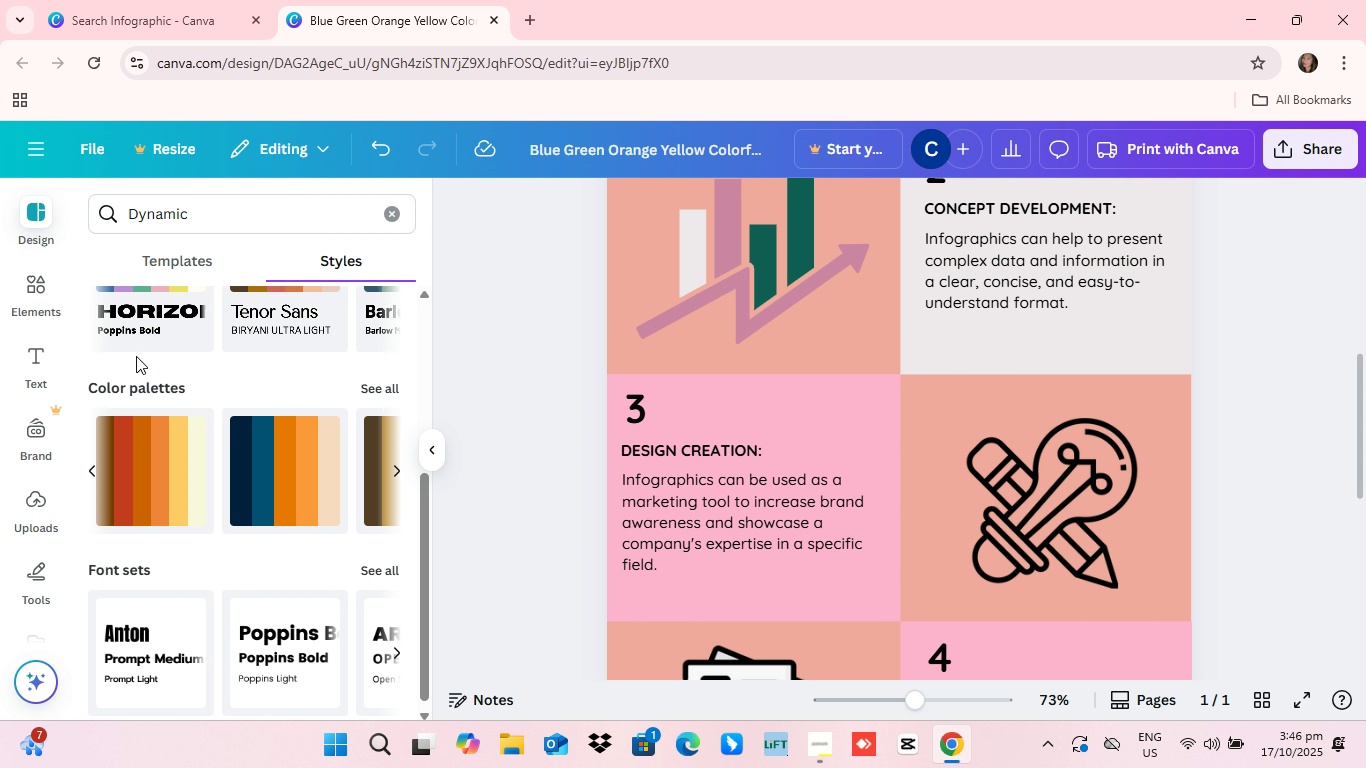 
scroll: coordinate [136, 363], scroll_direction: up, amount: 1.0
 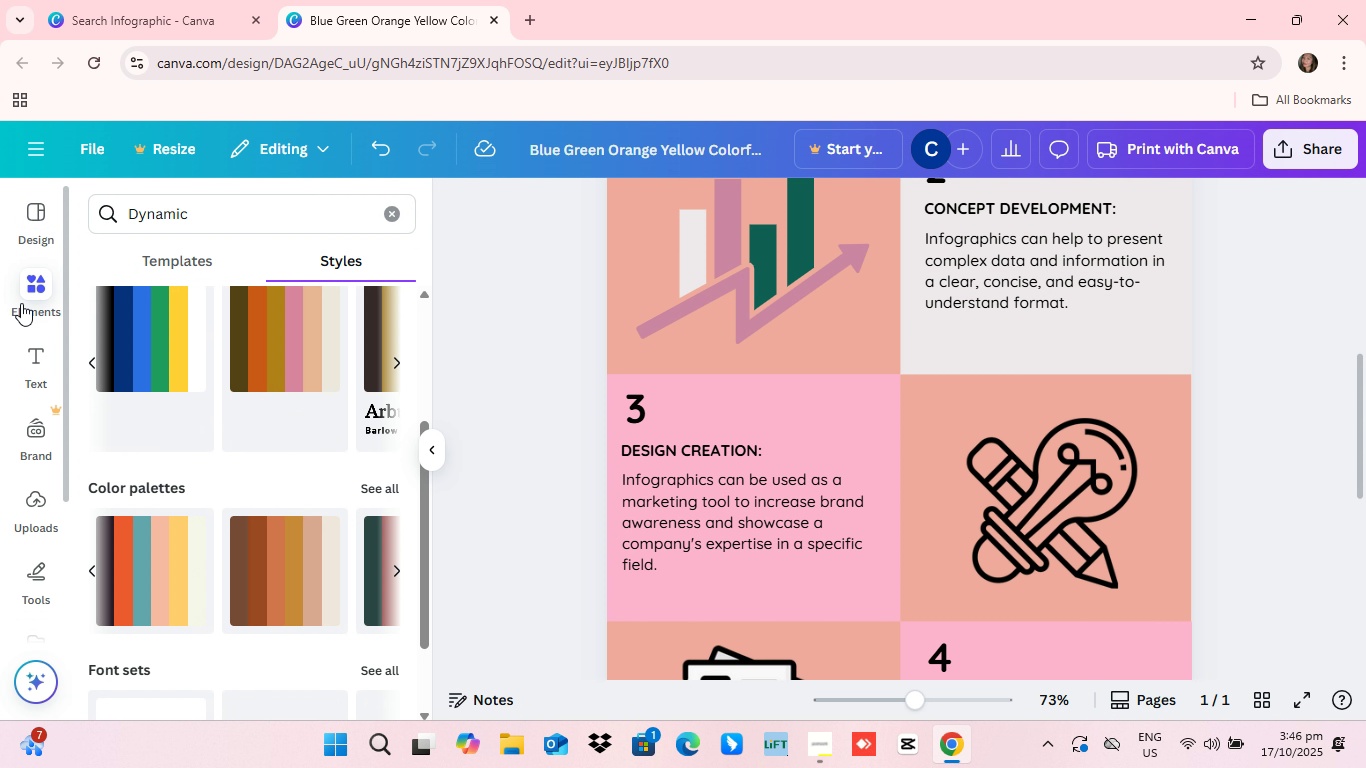 
left_click([21, 303])
 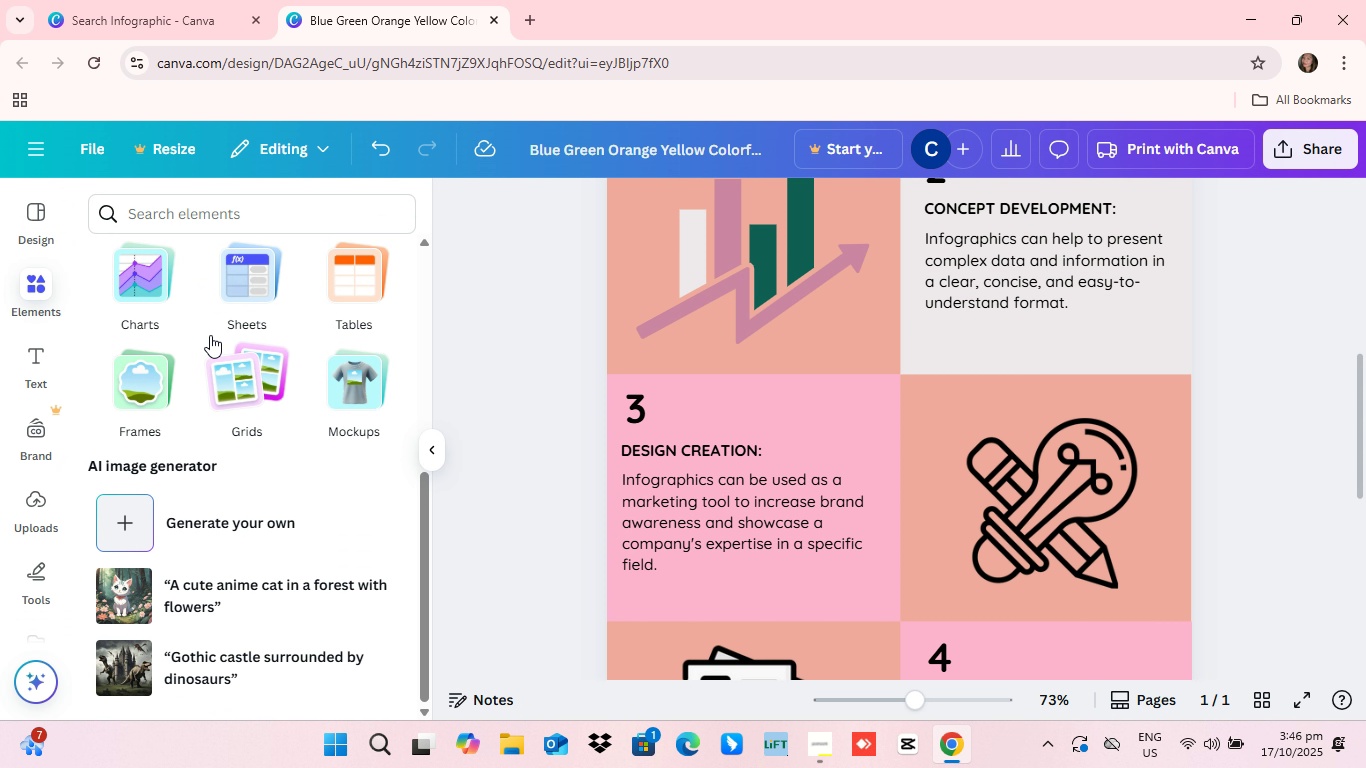 
scroll: coordinate [213, 340], scroll_direction: down, amount: 2.0
 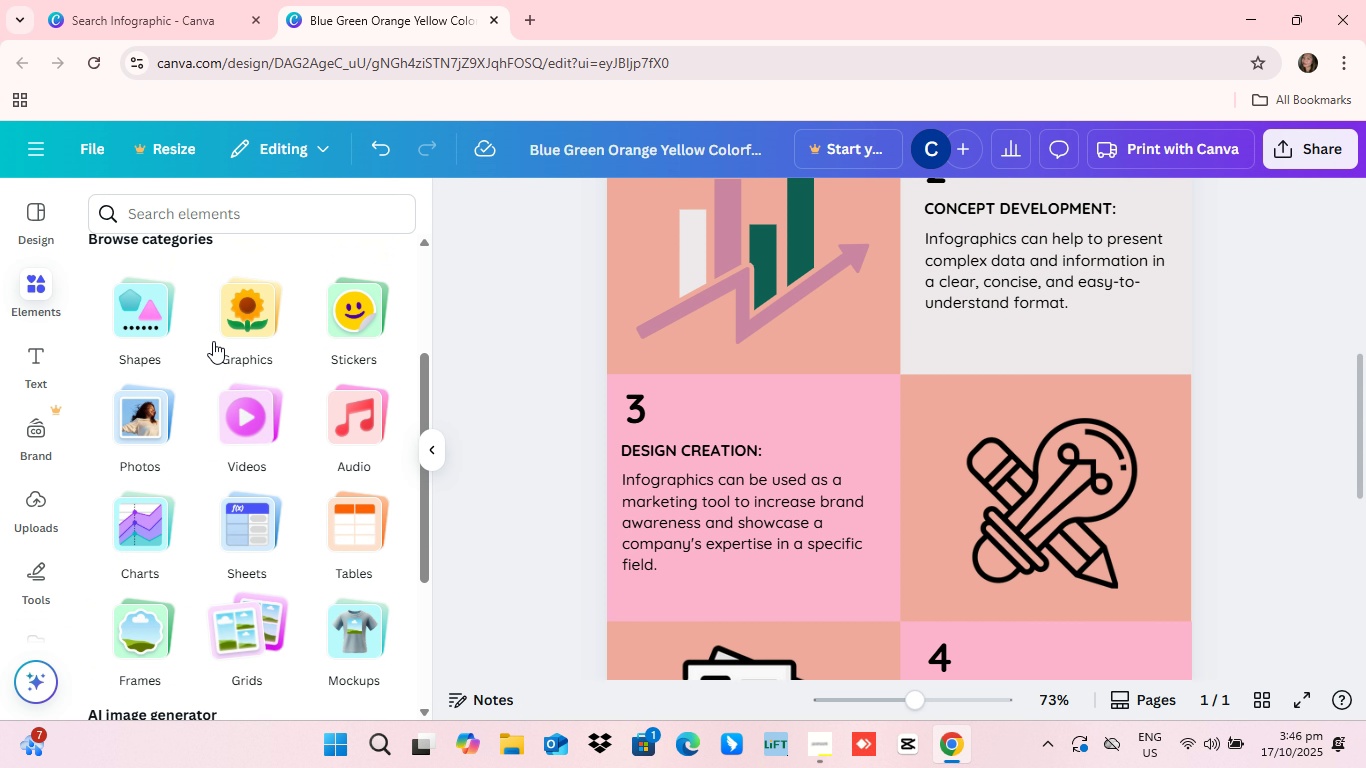 
scroll: coordinate [213, 341], scroll_direction: up, amount: 4.0
 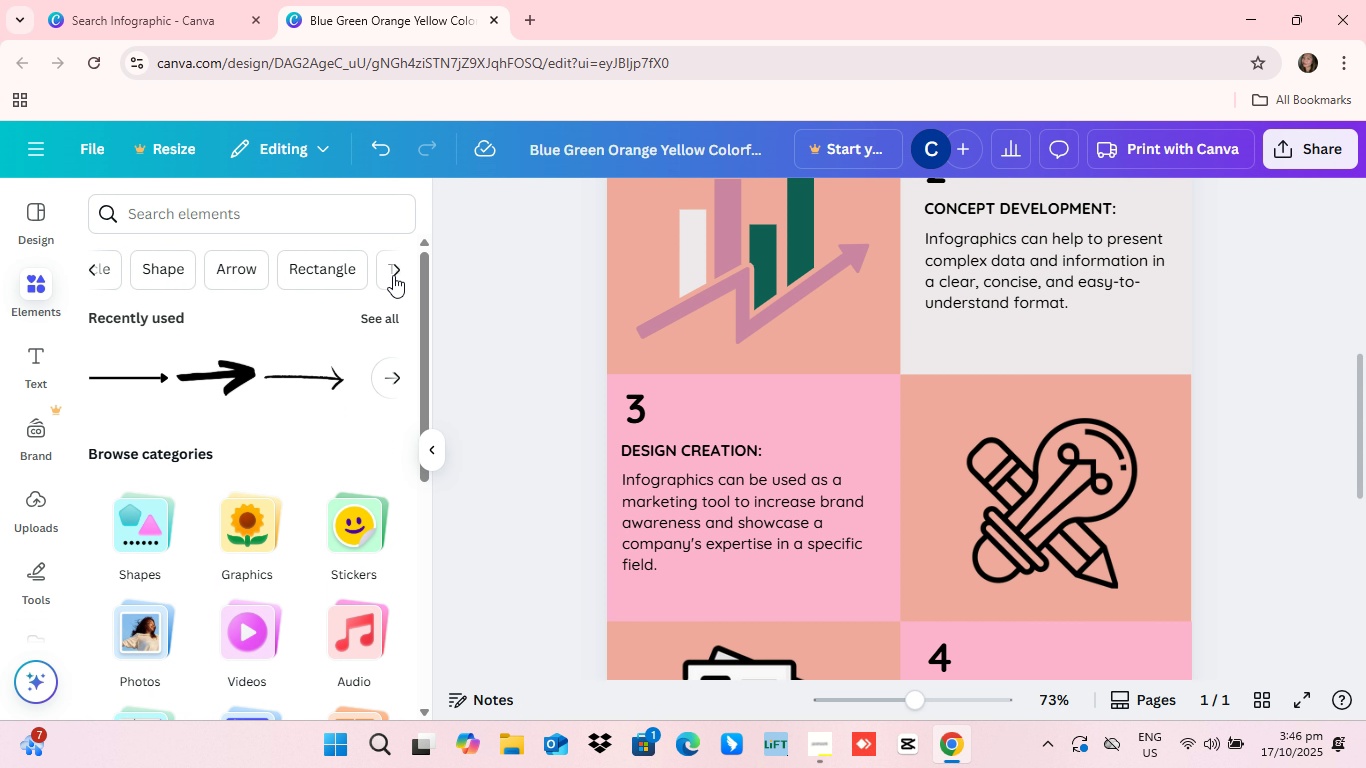 
left_click([393, 275])
 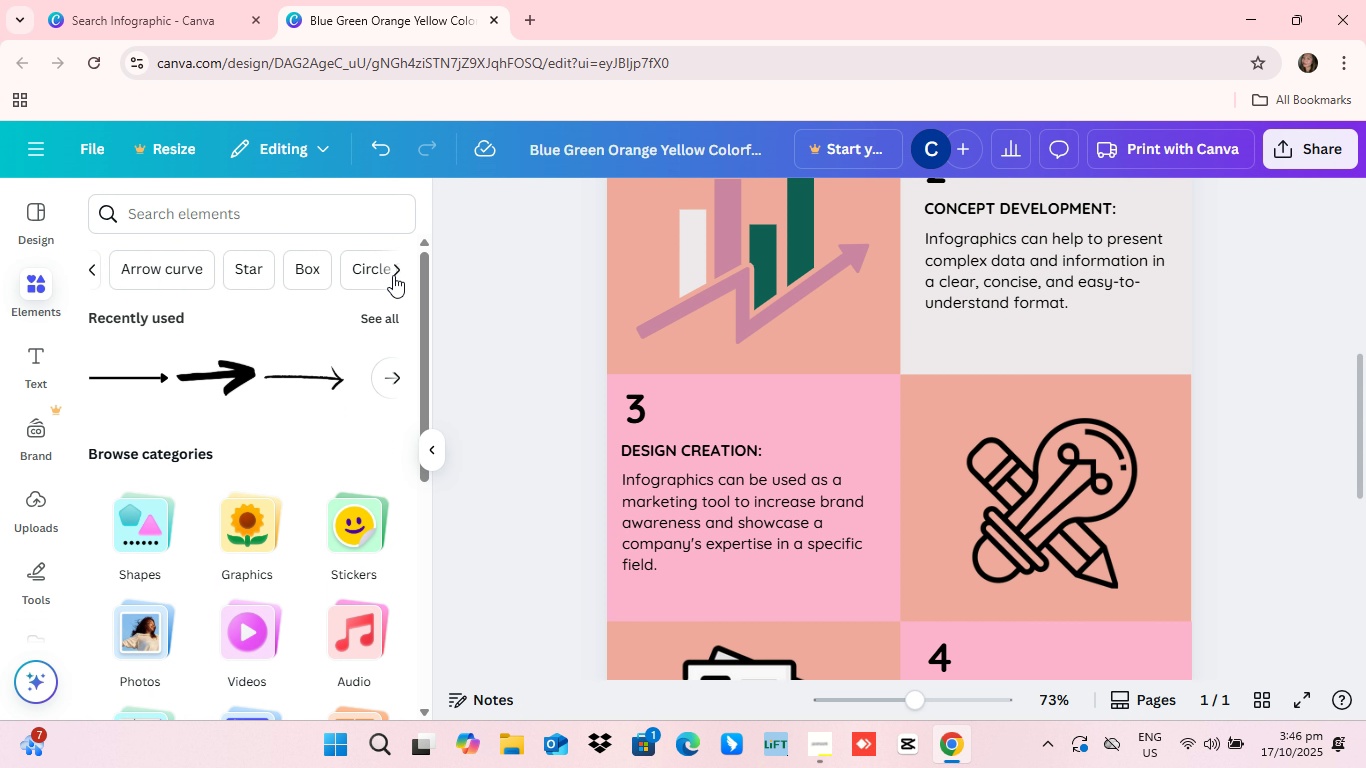 
left_click([393, 275])
 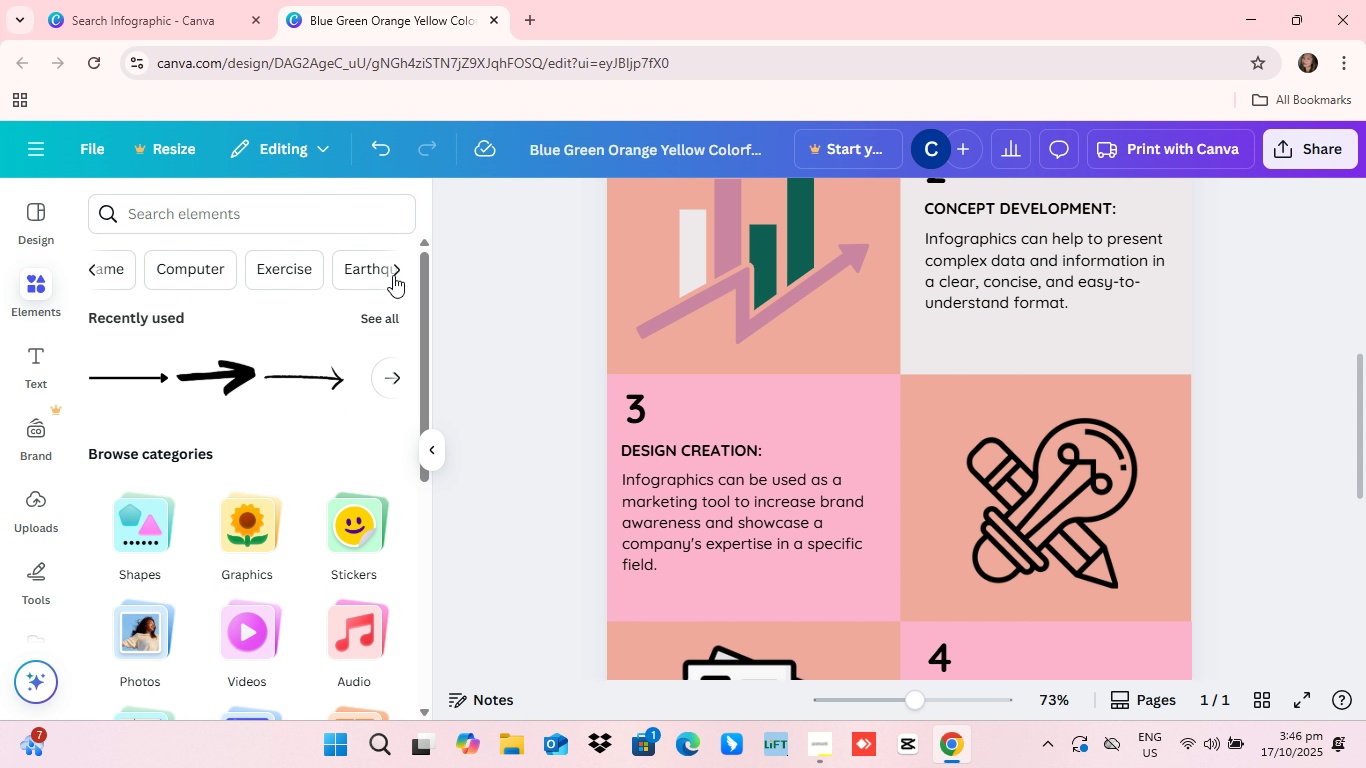 
left_click([393, 275])
 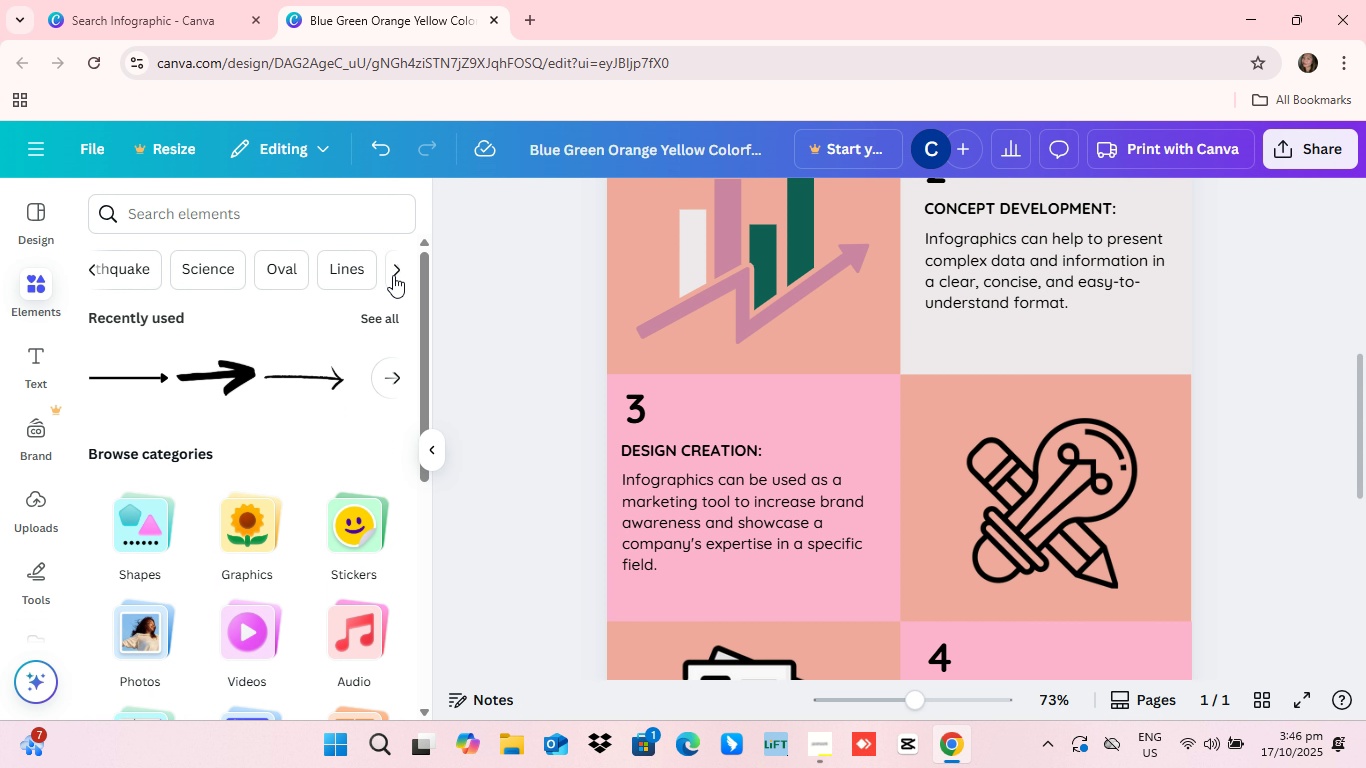 
left_click([393, 275])
 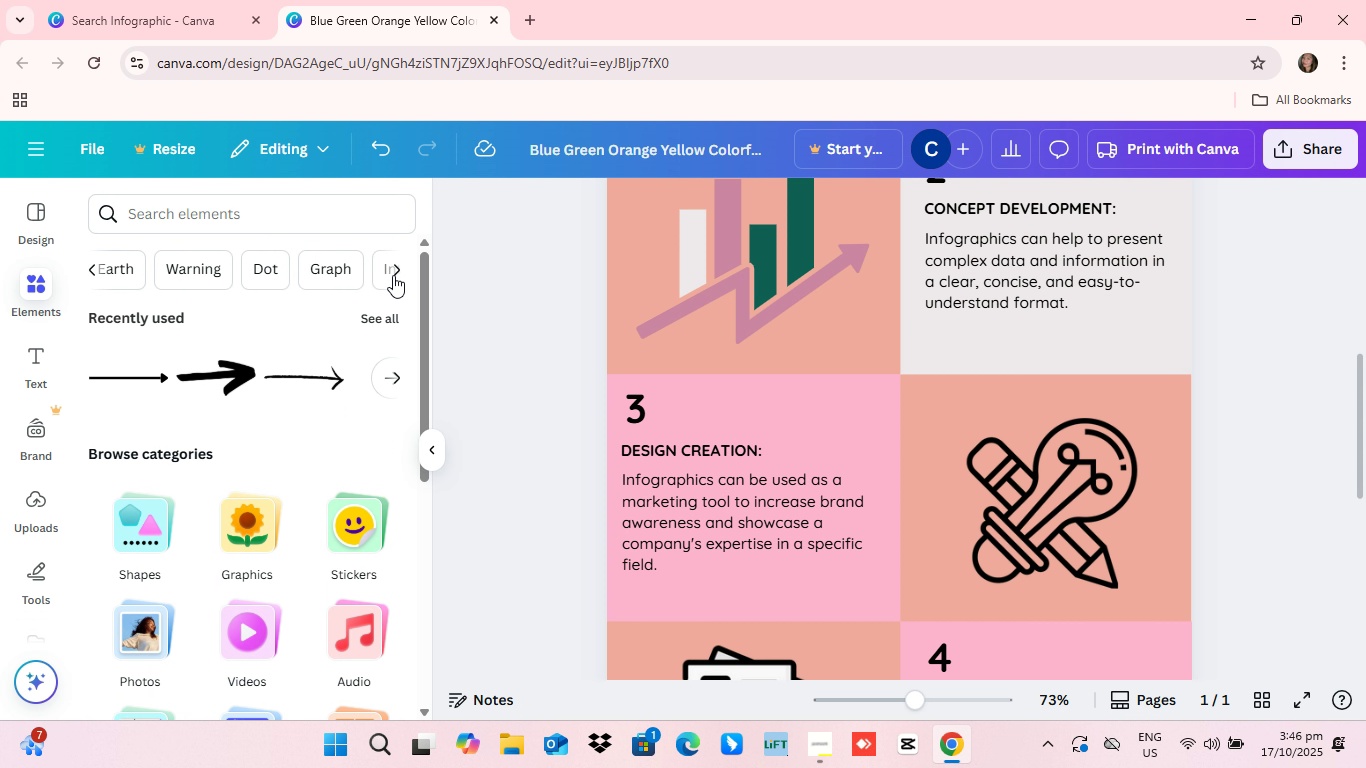 
left_click([393, 275])
 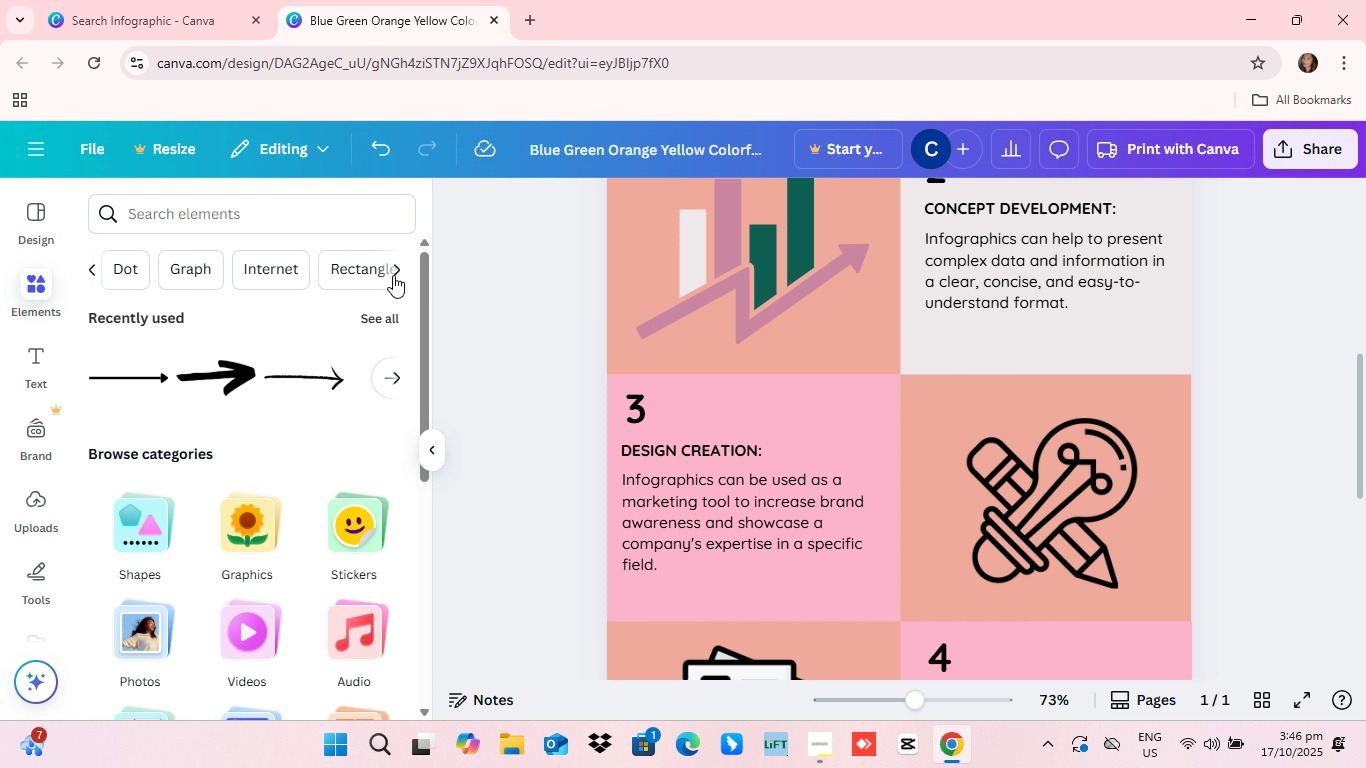 
left_click([393, 275])
 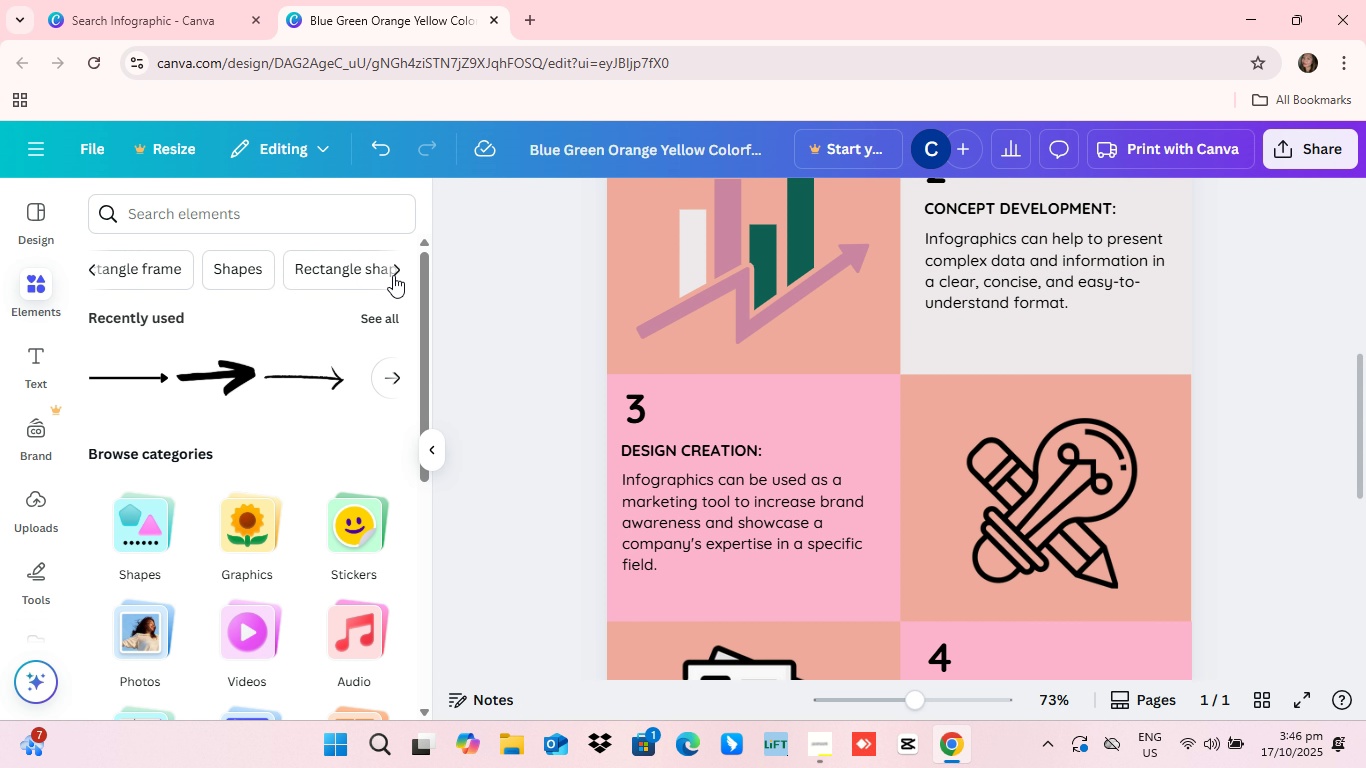 
left_click([393, 275])
 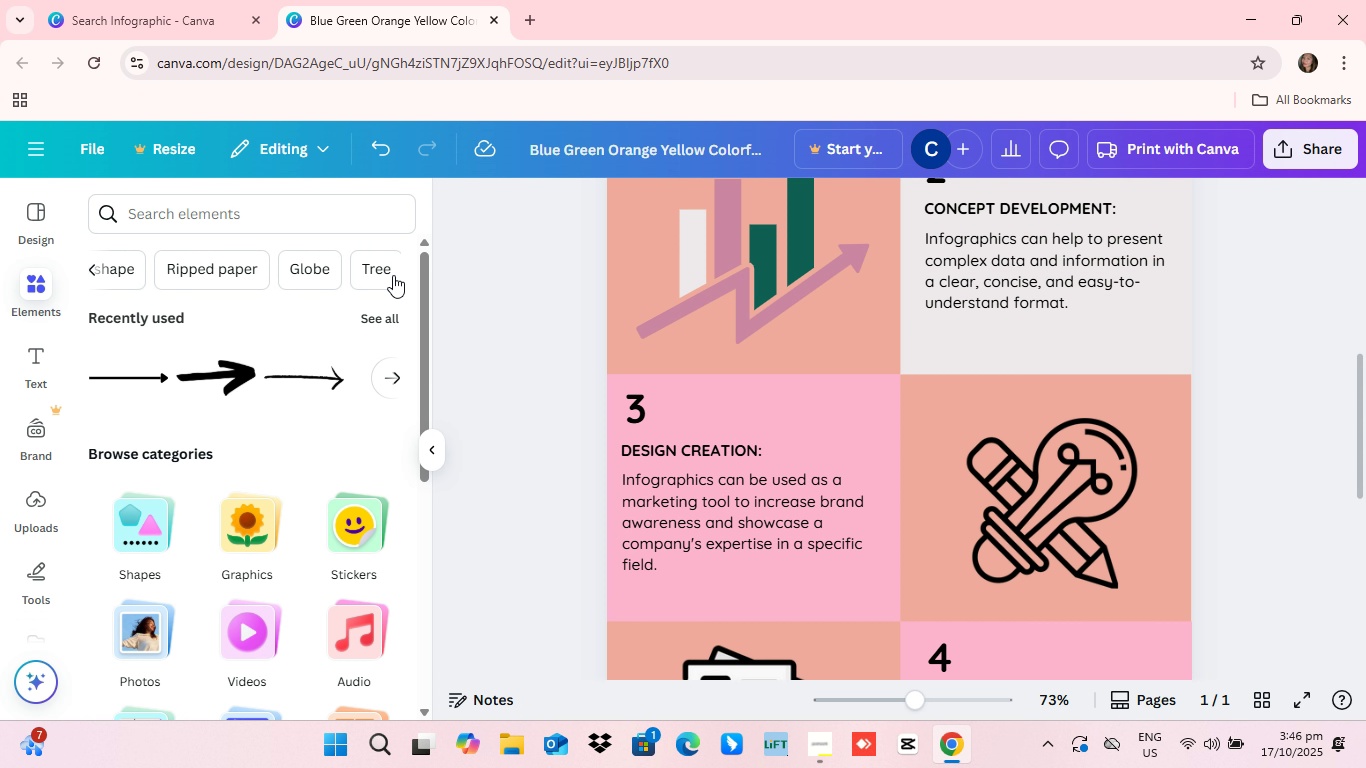 
left_click([393, 275])
 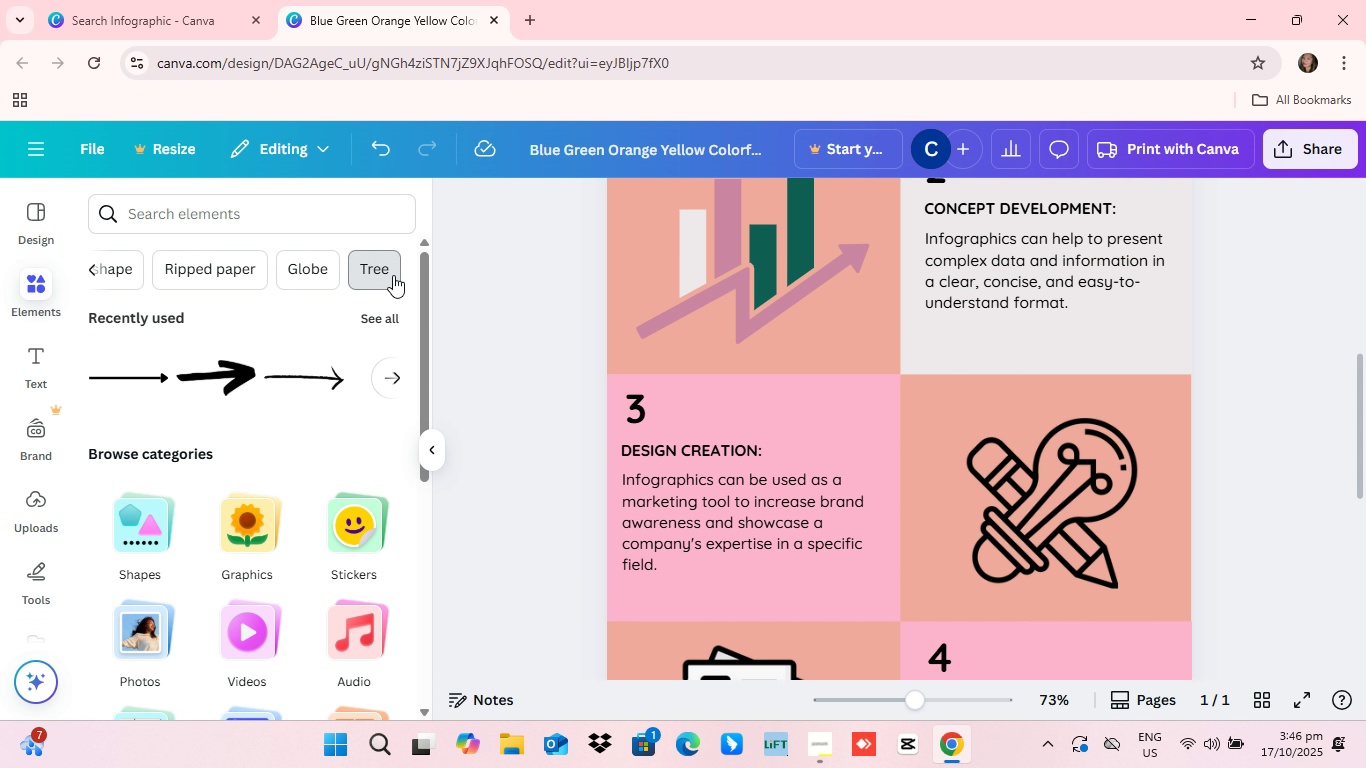 
left_click([393, 275])
 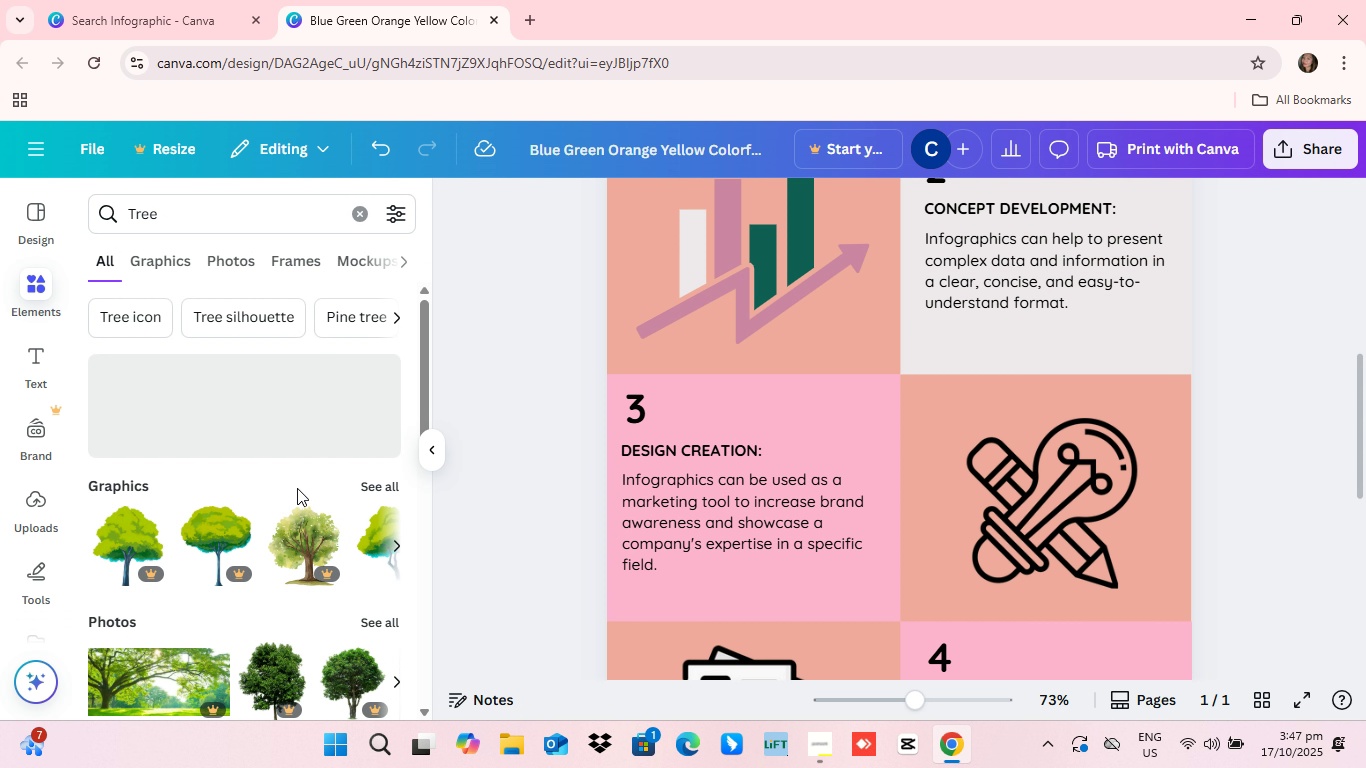 
scroll: coordinate [297, 490], scroll_direction: down, amount: 3.0
 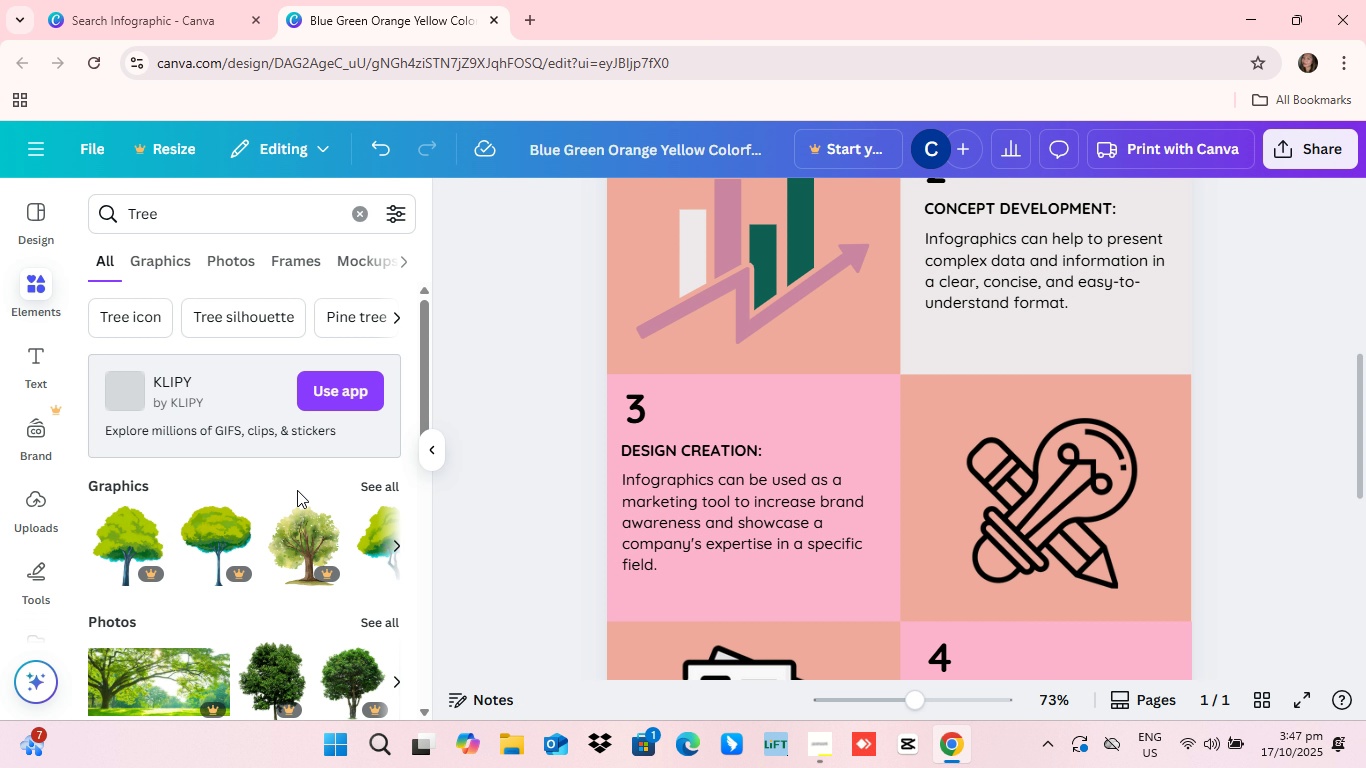 
scroll: coordinate [297, 490], scroll_direction: up, amount: 4.0
 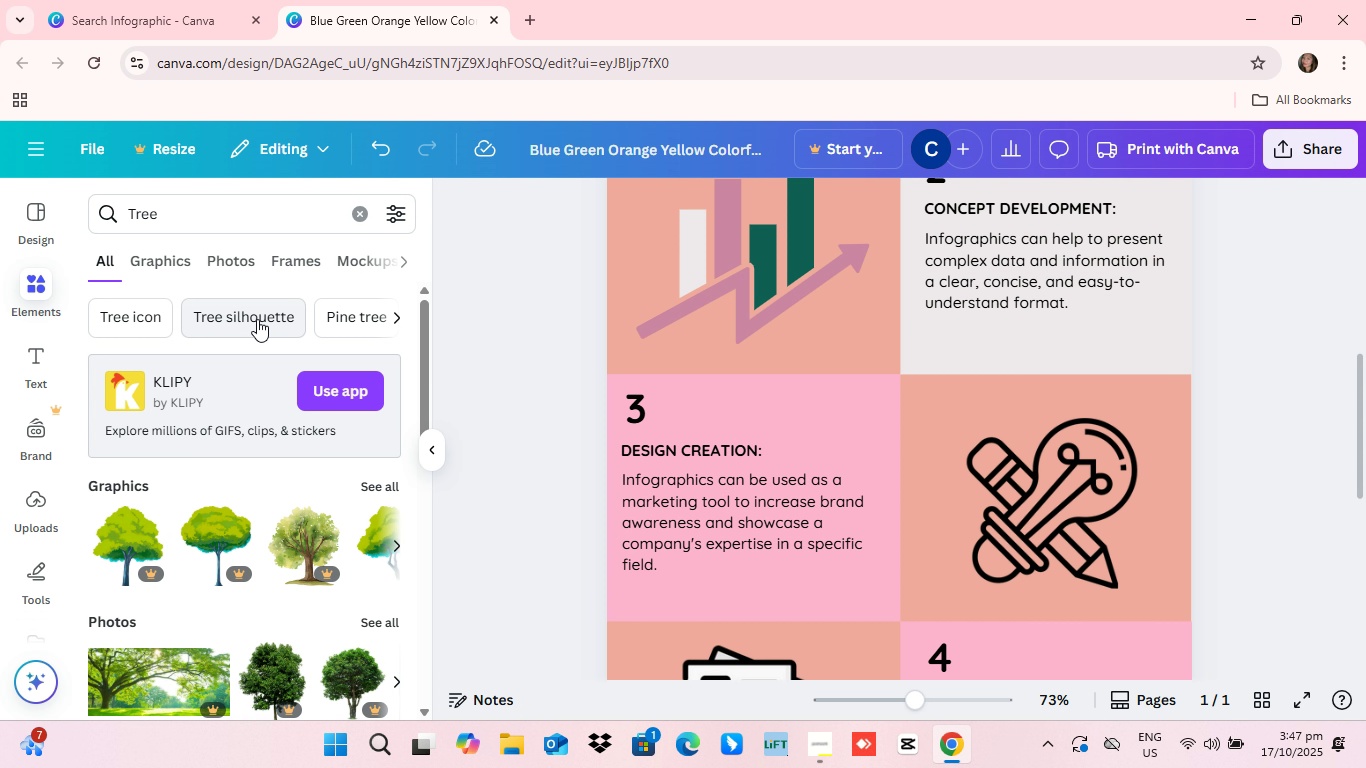 
left_click([257, 319])
 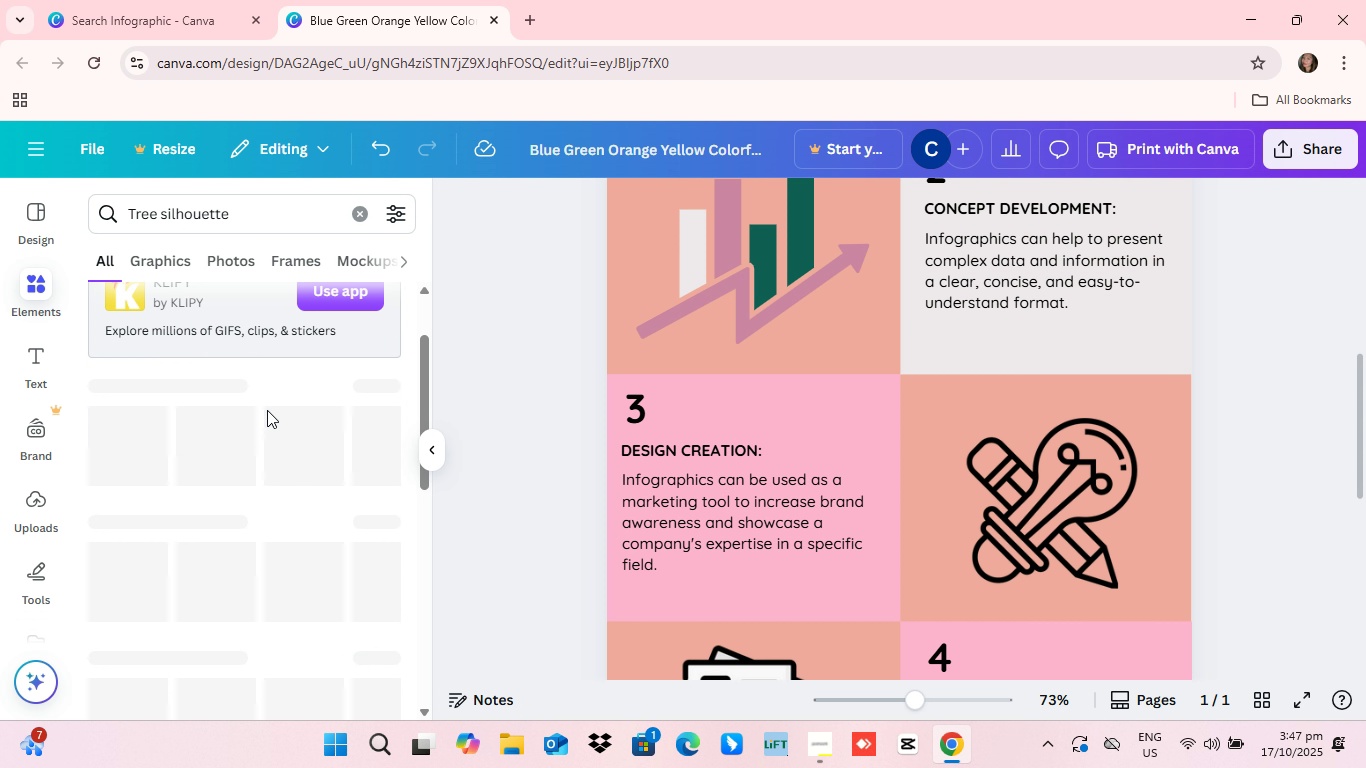 
scroll: coordinate [268, 410], scroll_direction: down, amount: 6.0
 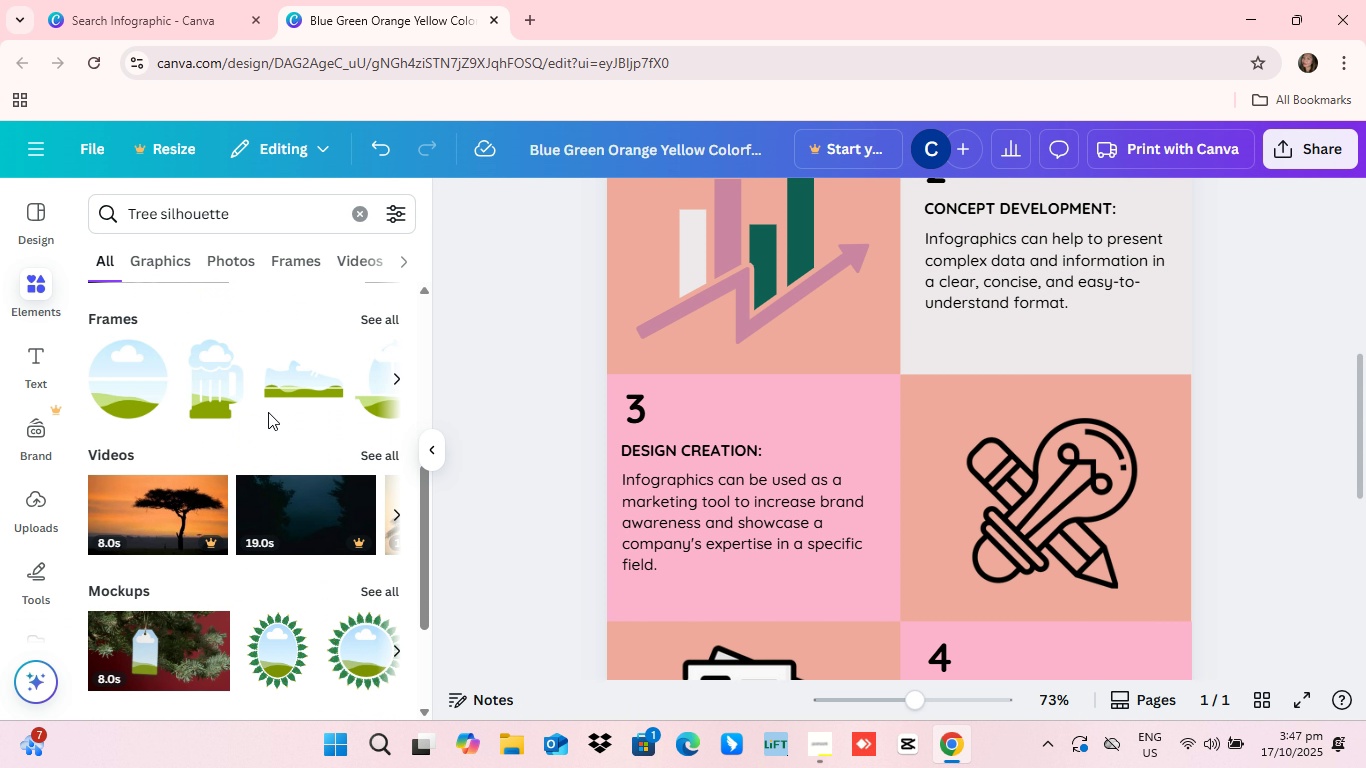 
scroll: coordinate [268, 412], scroll_direction: up, amount: 7.0
 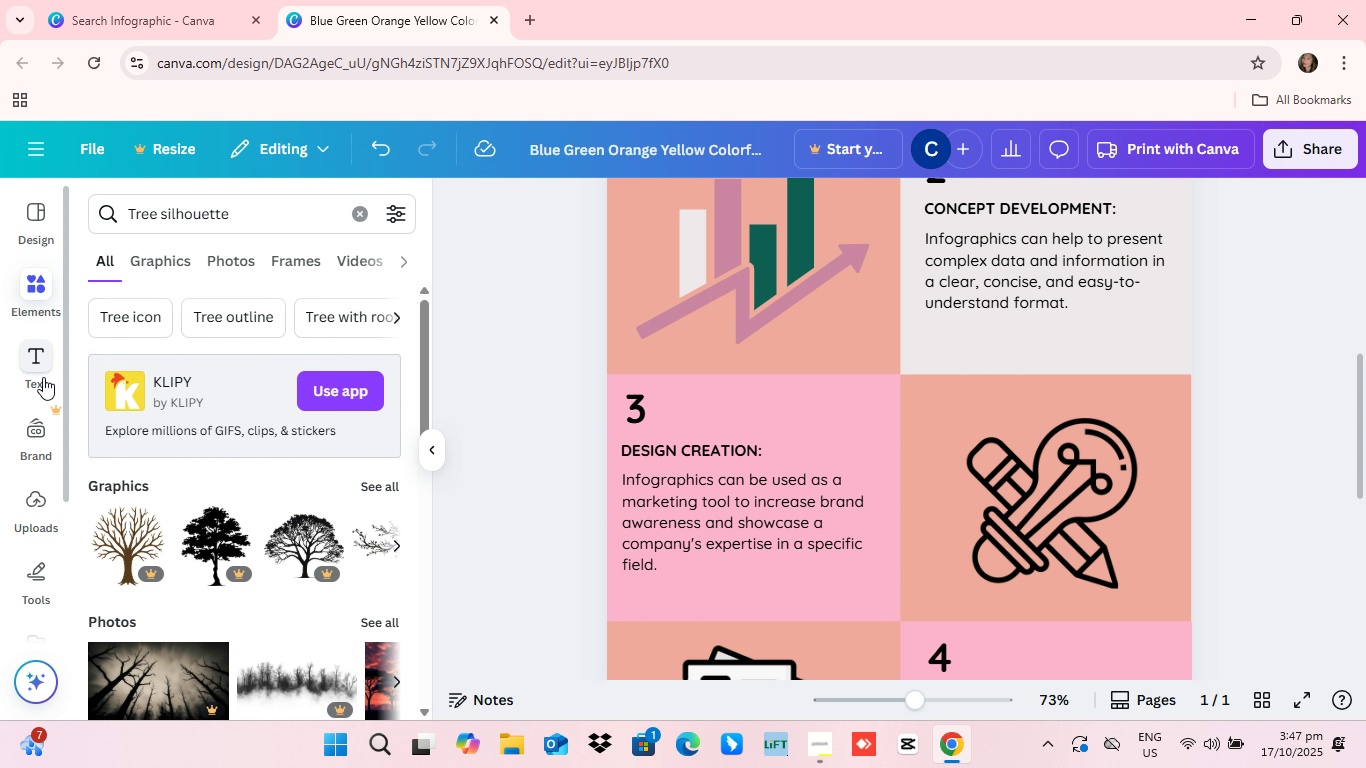 
scroll: coordinate [51, 459], scroll_direction: down, amount: 1.0
 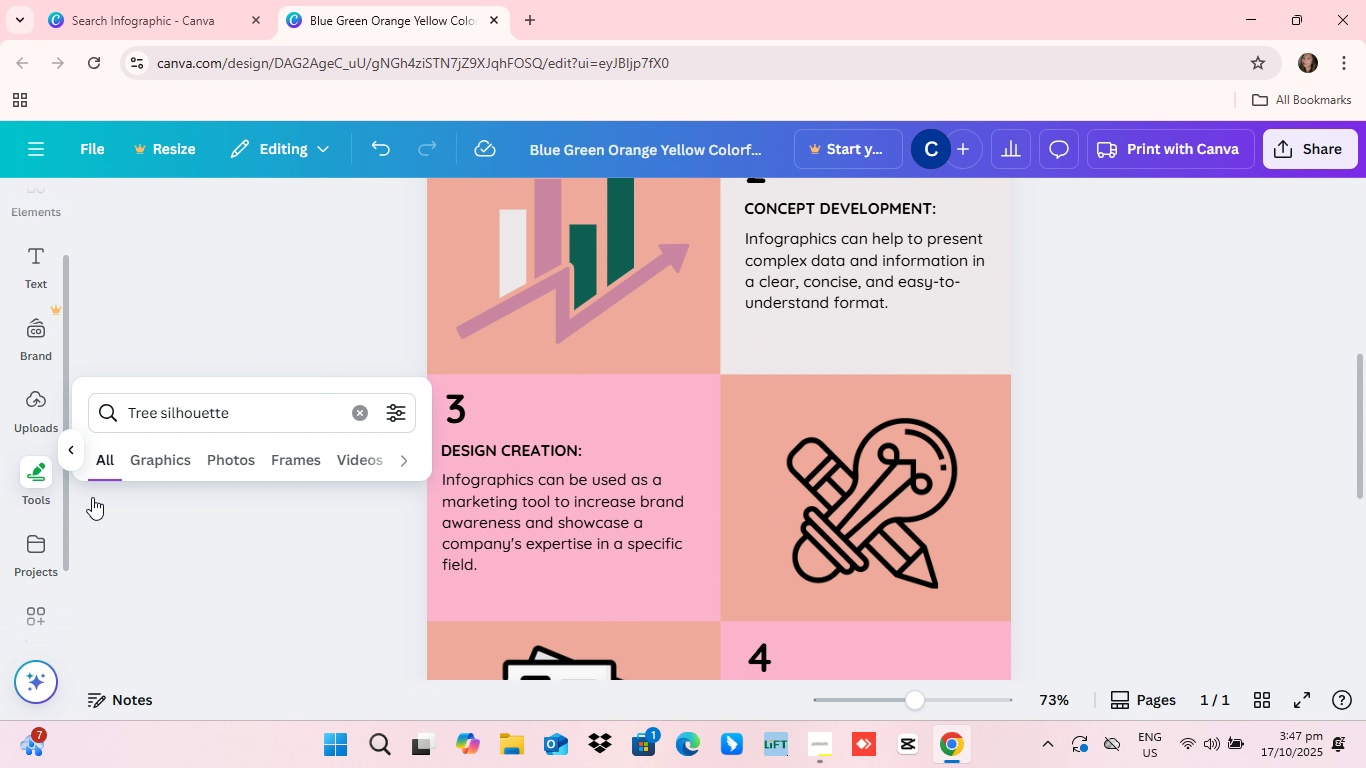 
mouse_move([217, 494])
 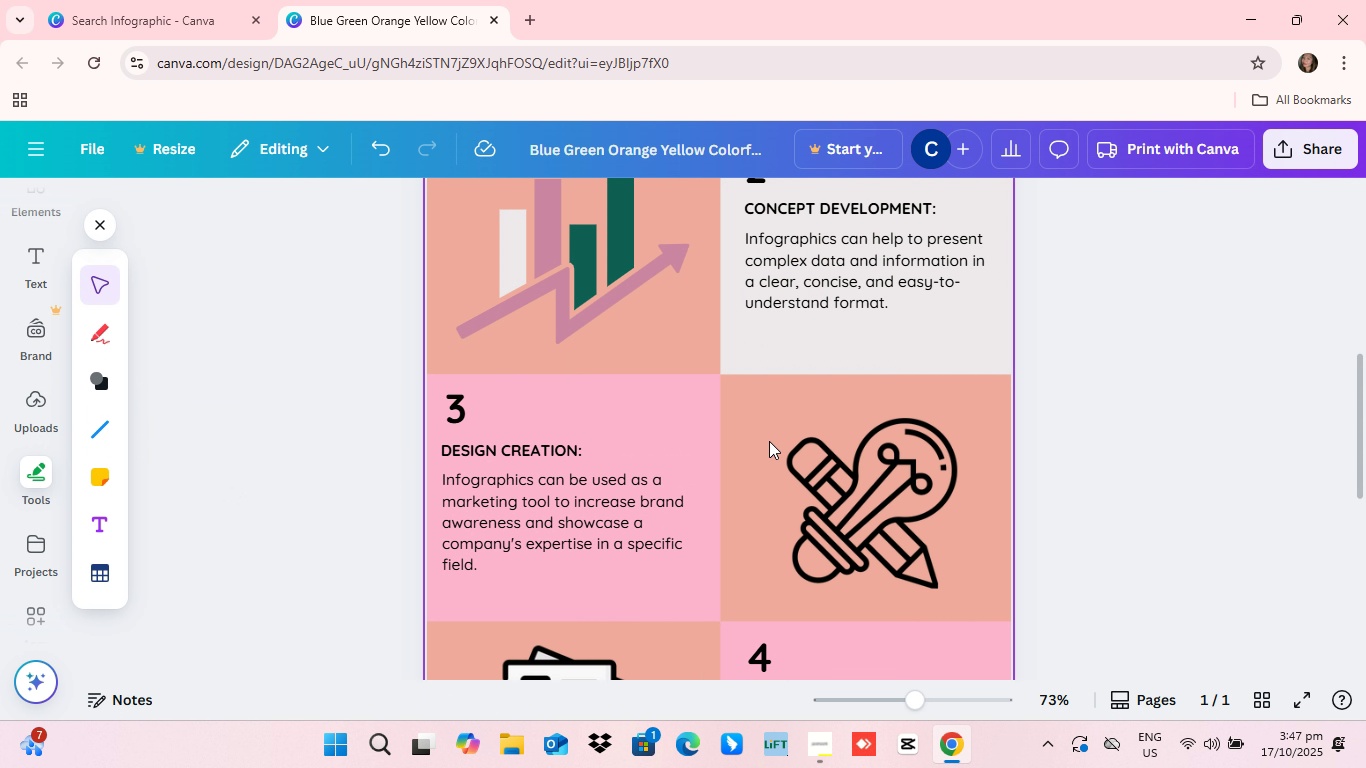 
scroll: coordinate [43, 265], scroll_direction: up, amount: 9.0
 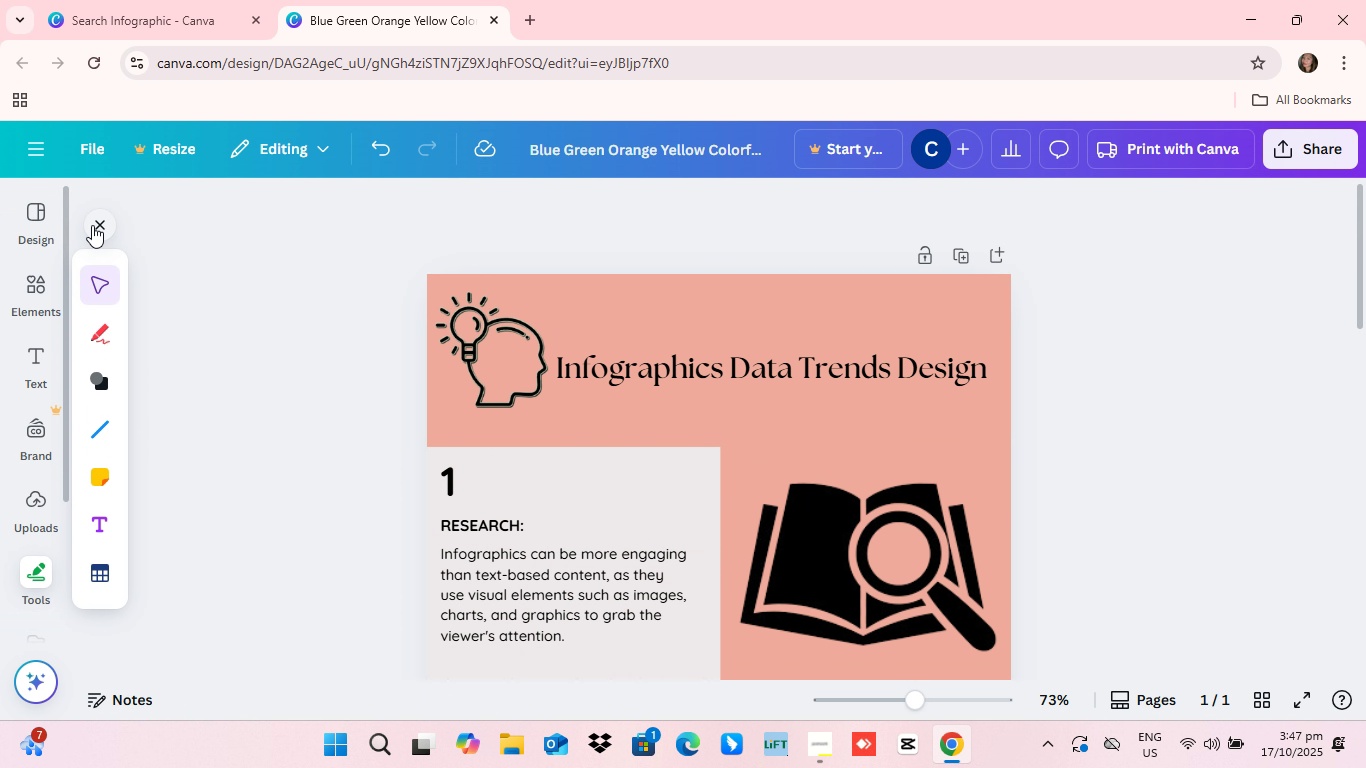 
left_click([92, 228])
 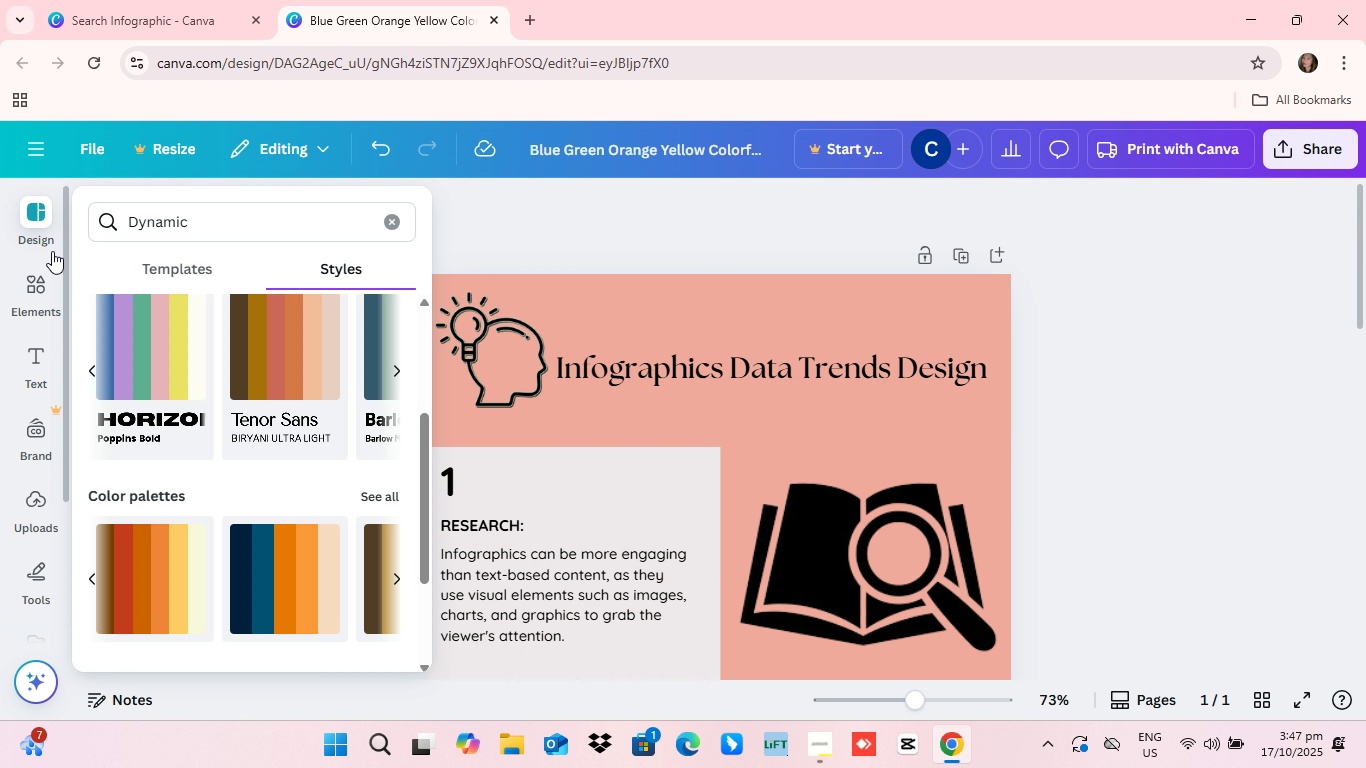 
scroll: coordinate [52, 251], scroll_direction: up, amount: 5.0
 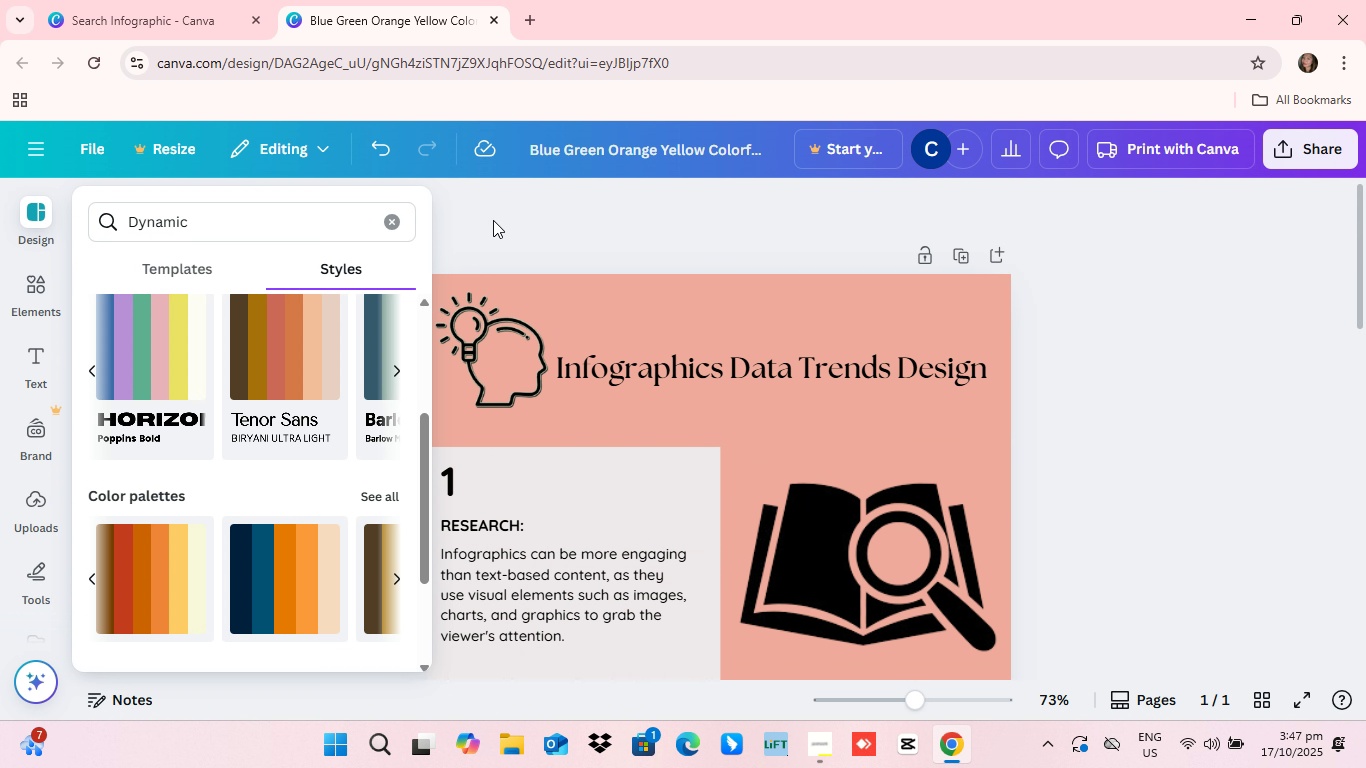 
left_click([496, 220])
 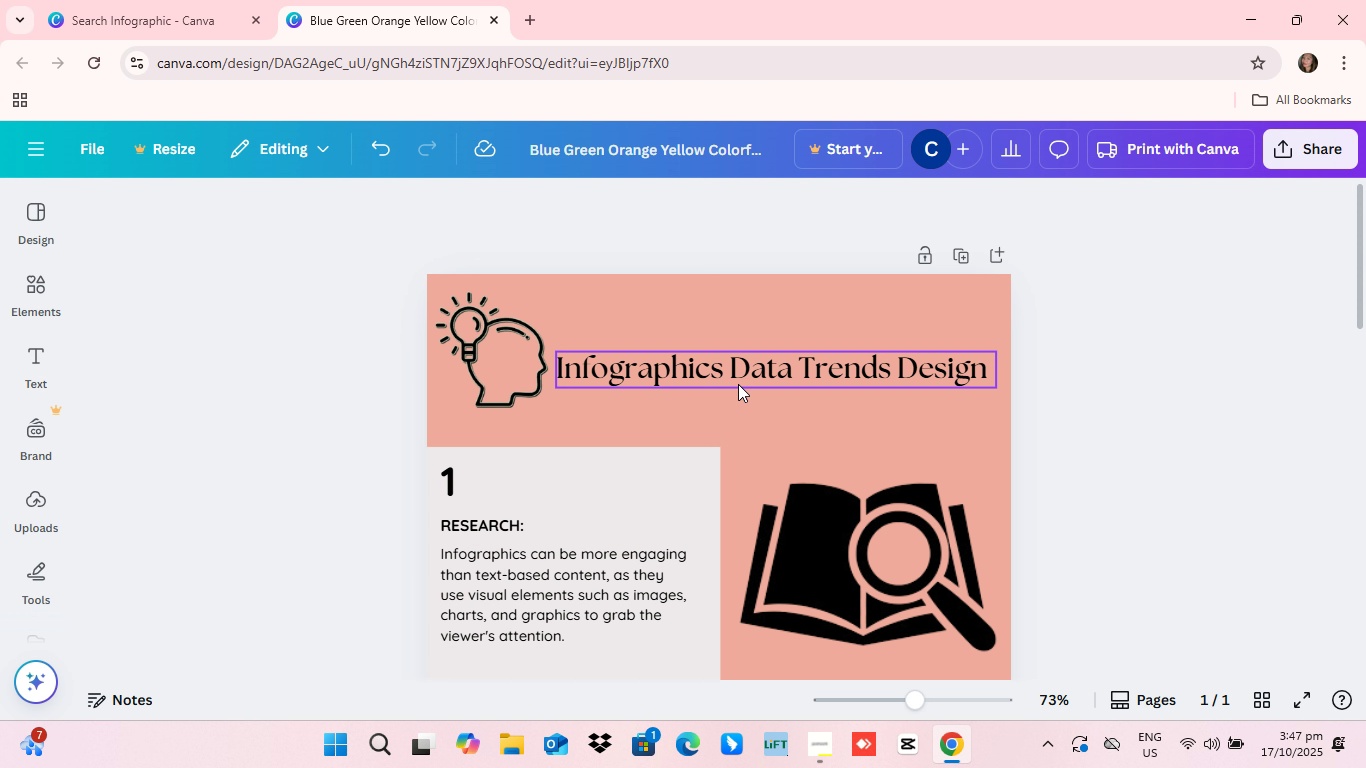 
scroll: coordinate [824, 512], scroll_direction: down, amount: 6.0
 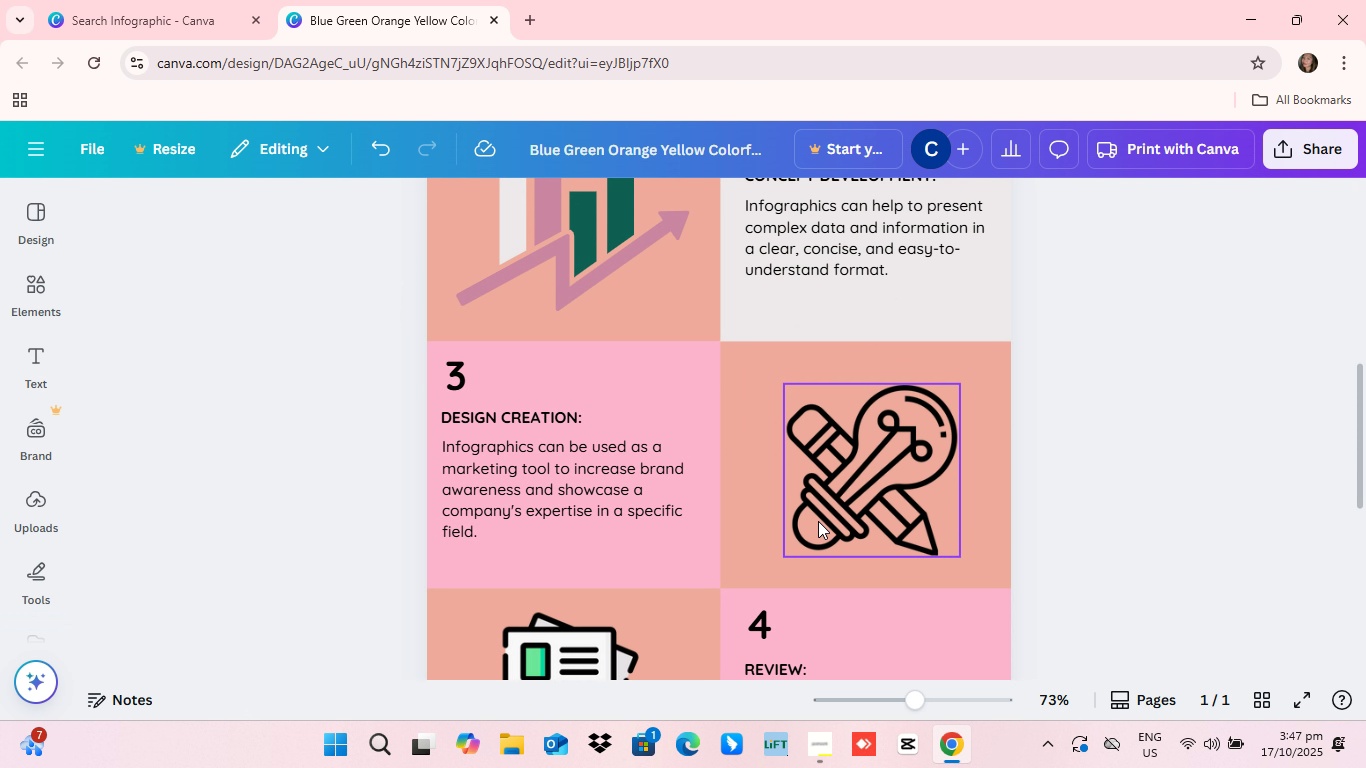 
scroll: coordinate [818, 521], scroll_direction: up, amount: 3.0
 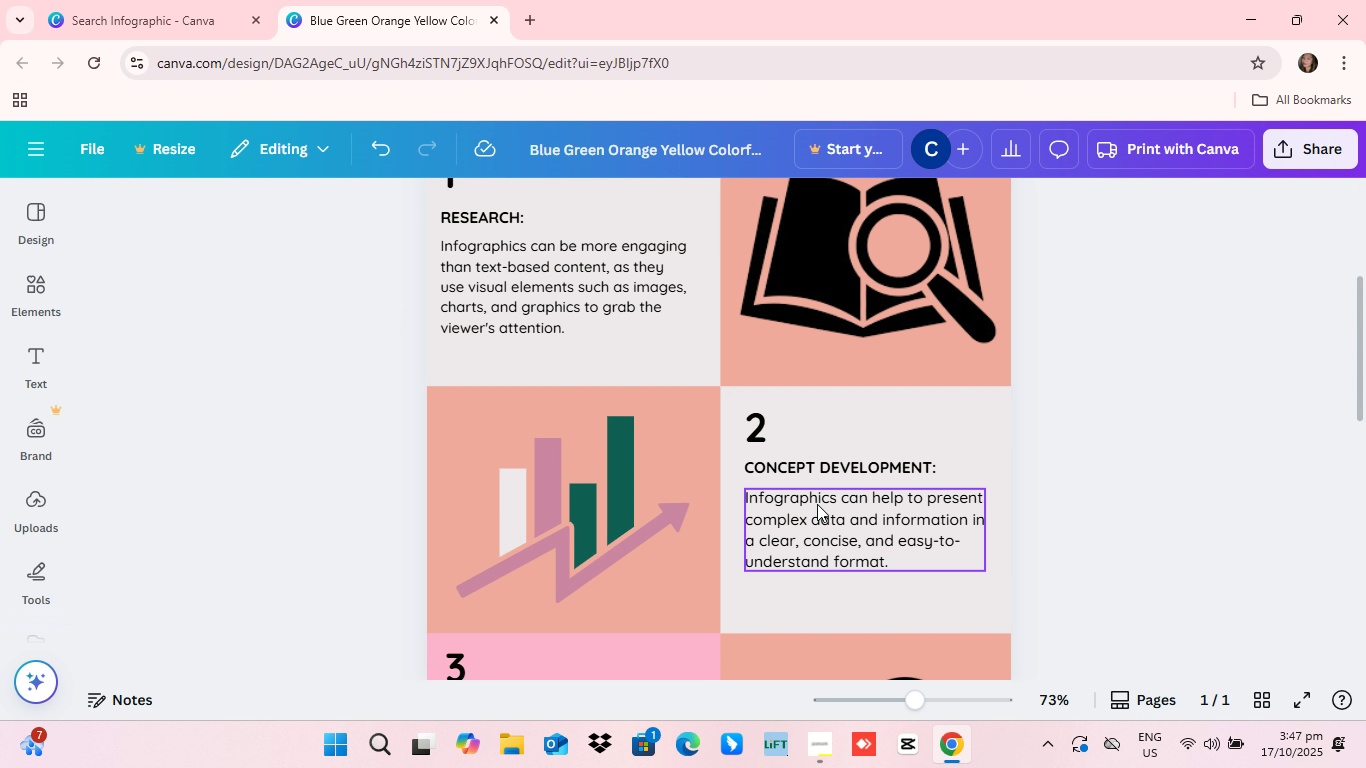 
scroll: coordinate [769, 468], scroll_direction: down, amount: 12.0
 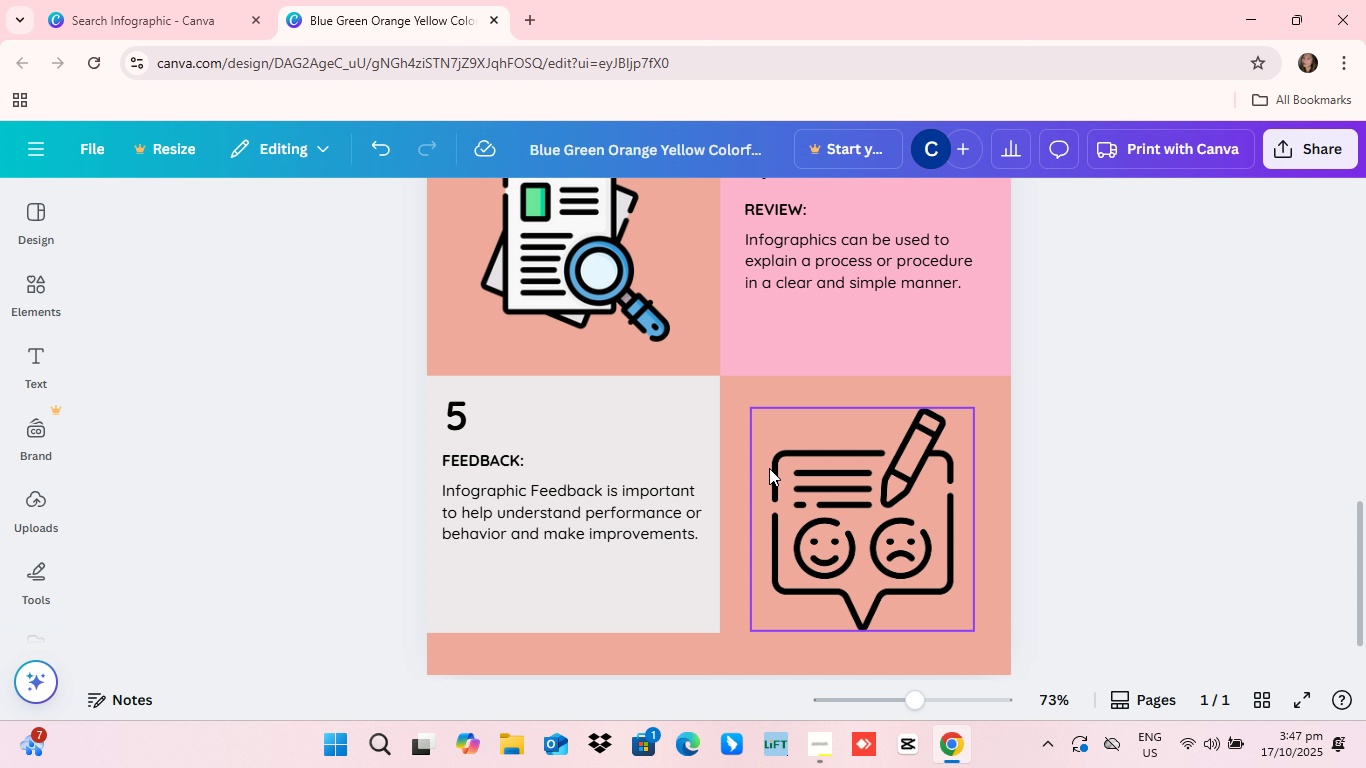 
scroll: coordinate [769, 468], scroll_direction: down, amount: 1.0
 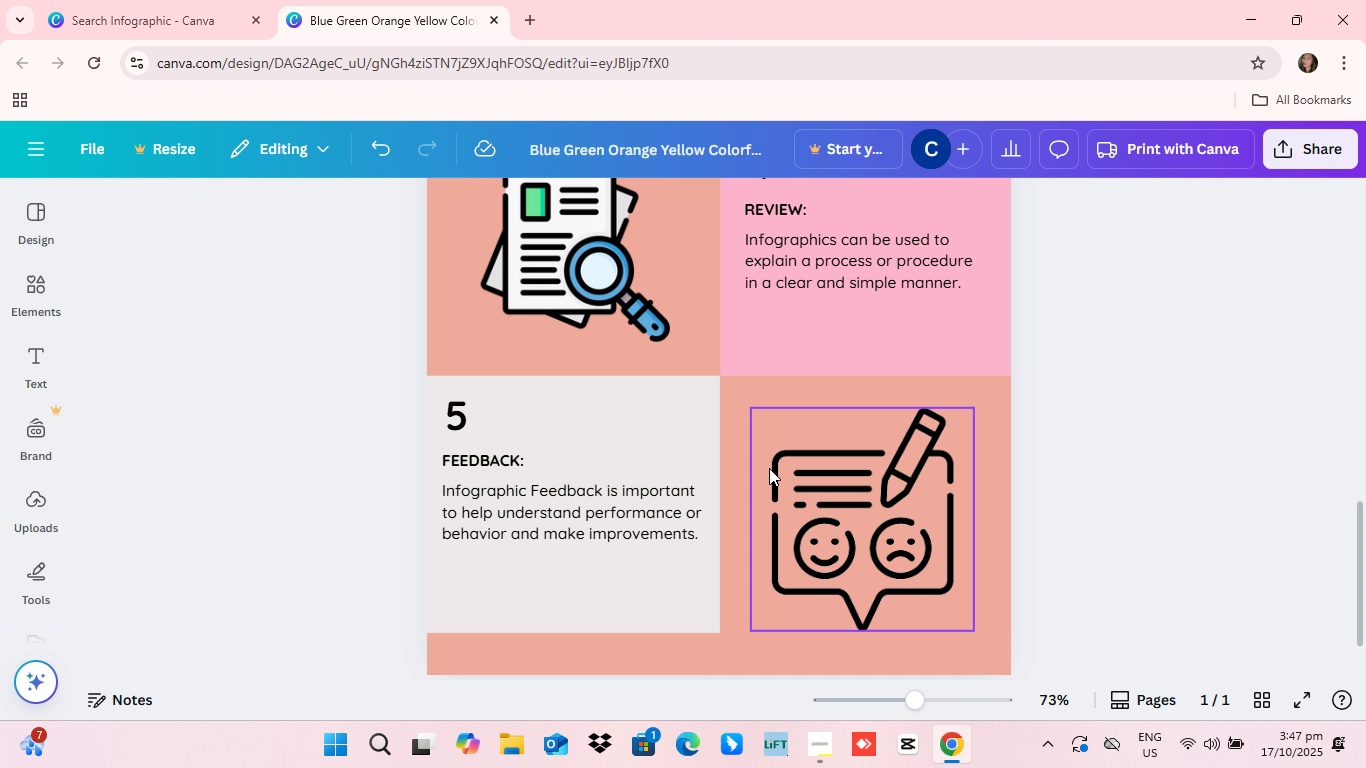 
scroll: coordinate [769, 468], scroll_direction: up, amount: 3.0
 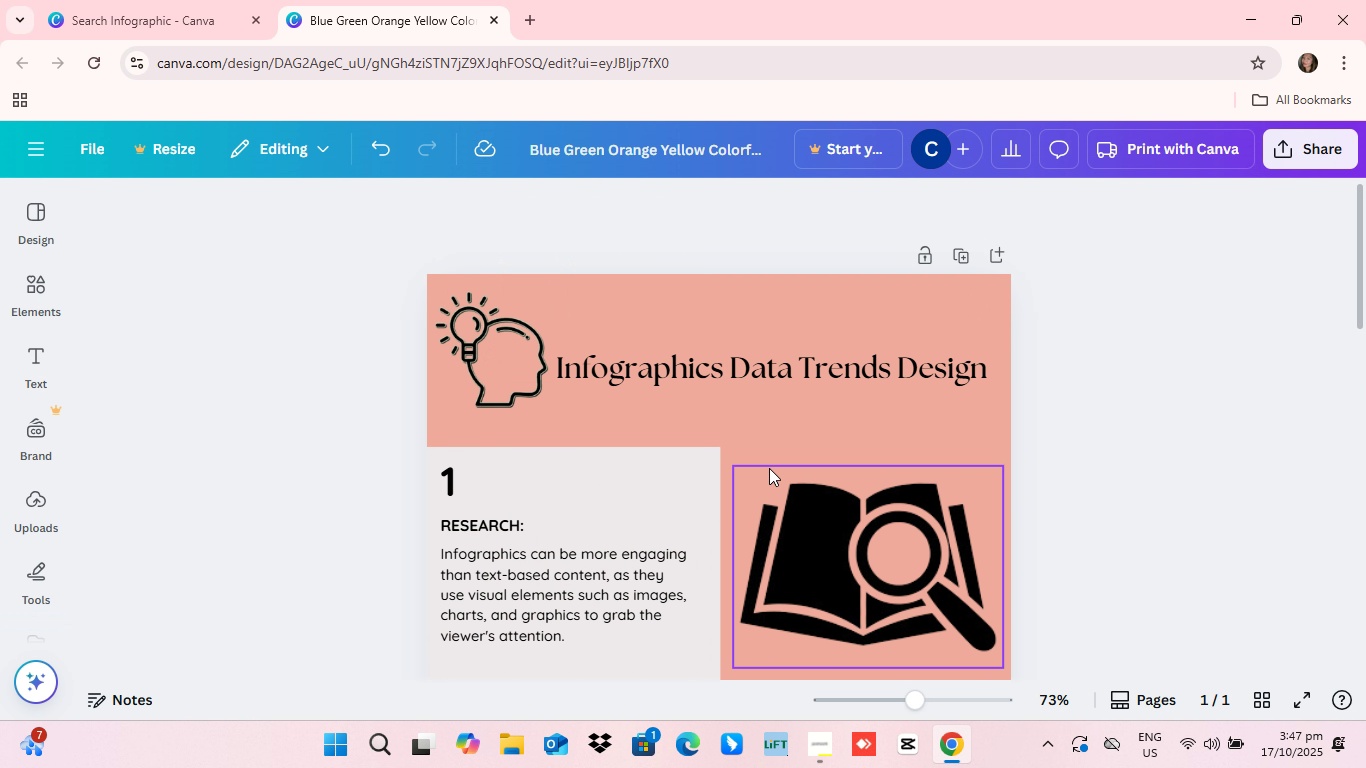 
scroll: coordinate [769, 468], scroll_direction: down, amount: 6.0
 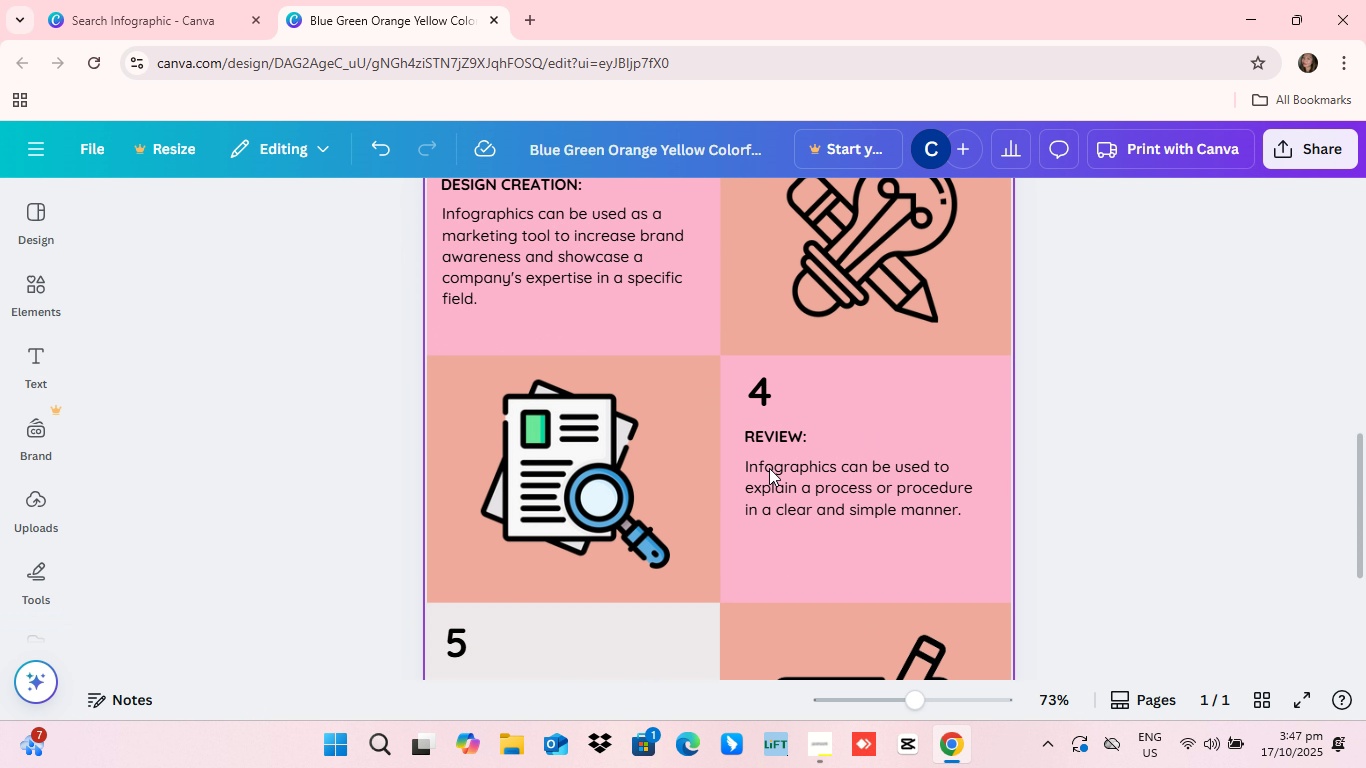 
scroll: coordinate [769, 478], scroll_direction: none, amount: 0.0
 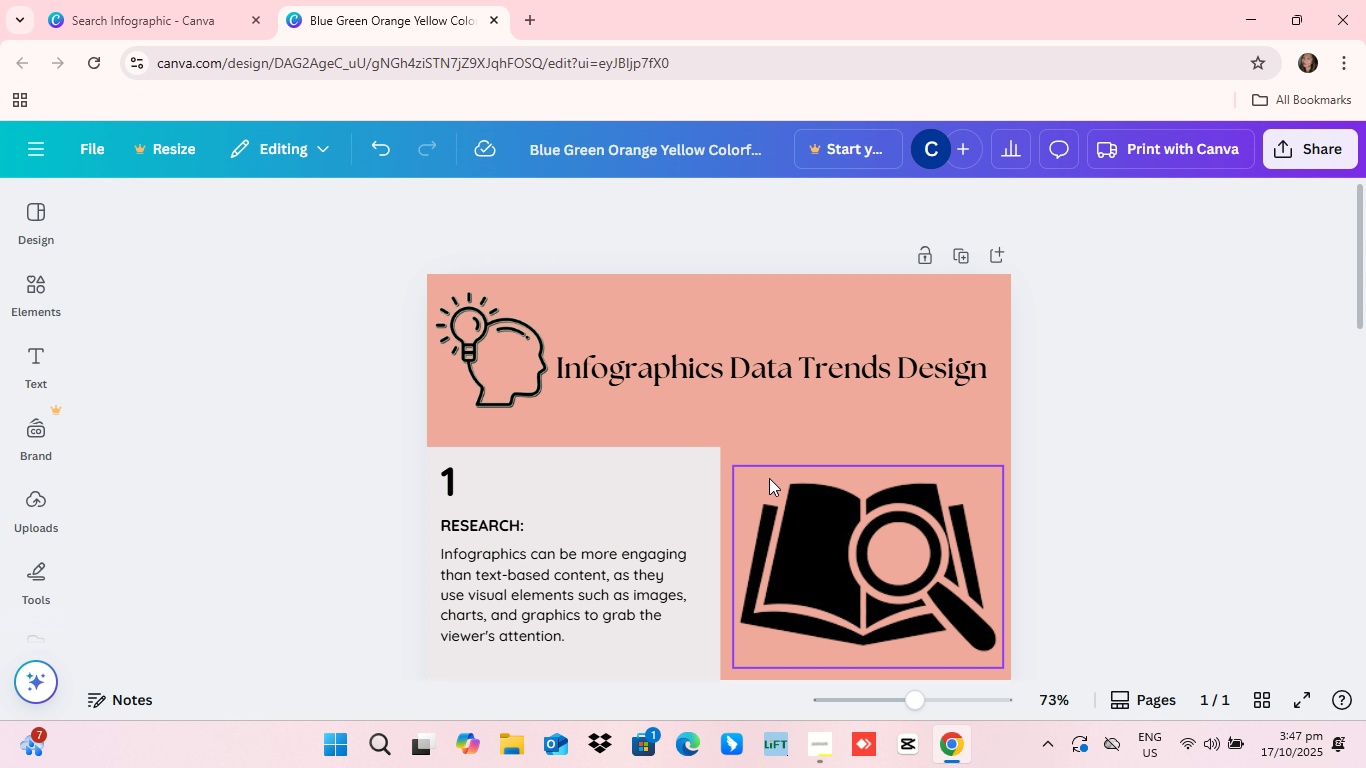 
scroll: coordinate [769, 478], scroll_direction: up, amount: 4.0
 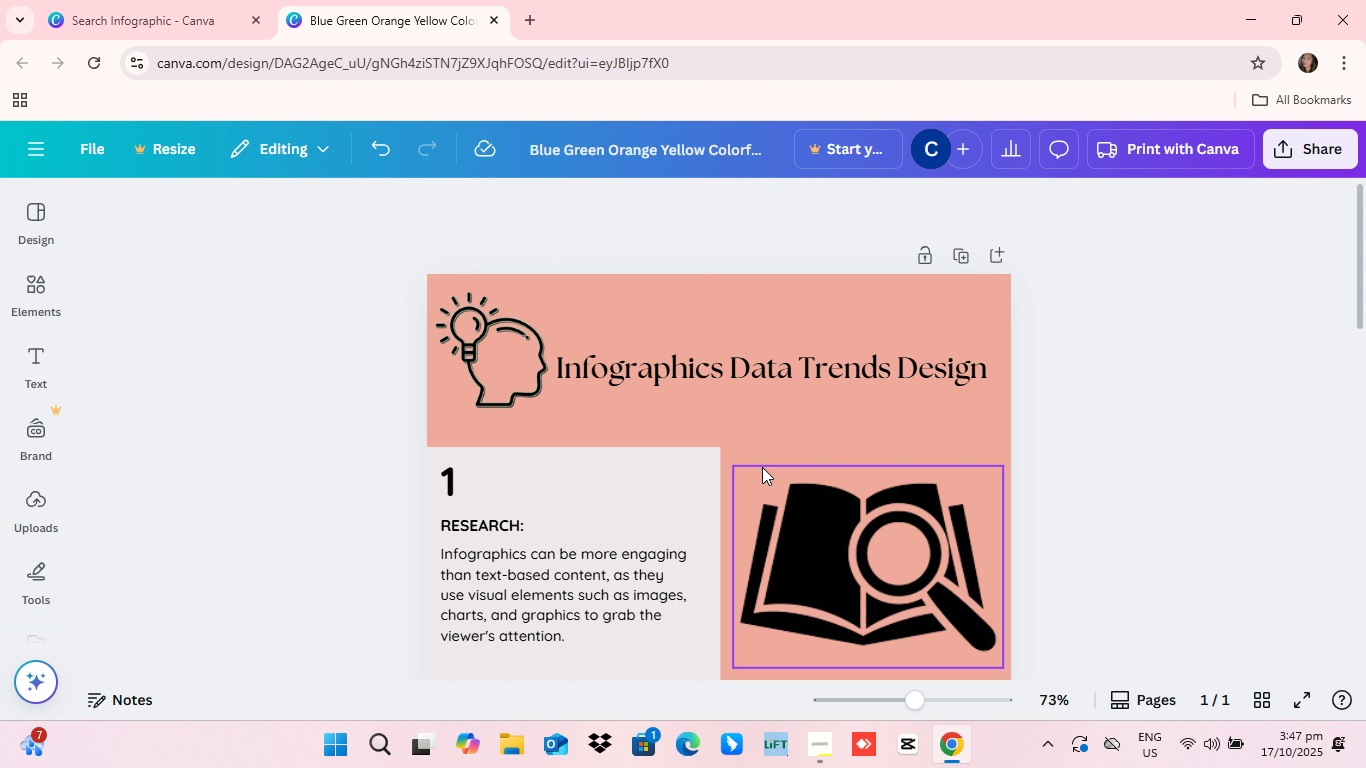 
scroll: coordinate [762, 469], scroll_direction: down, amount: 2.0
 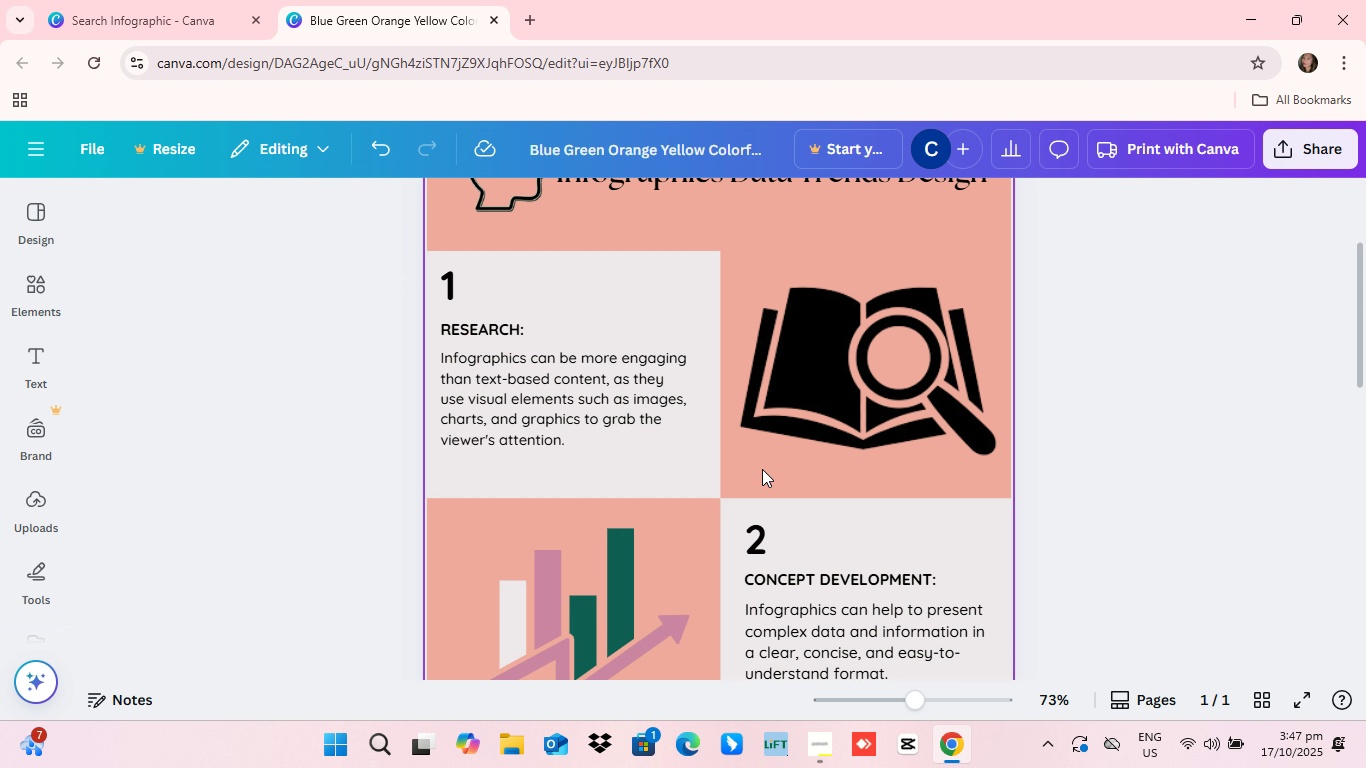 
scroll: coordinate [755, 462], scroll_direction: up, amount: 6.0
 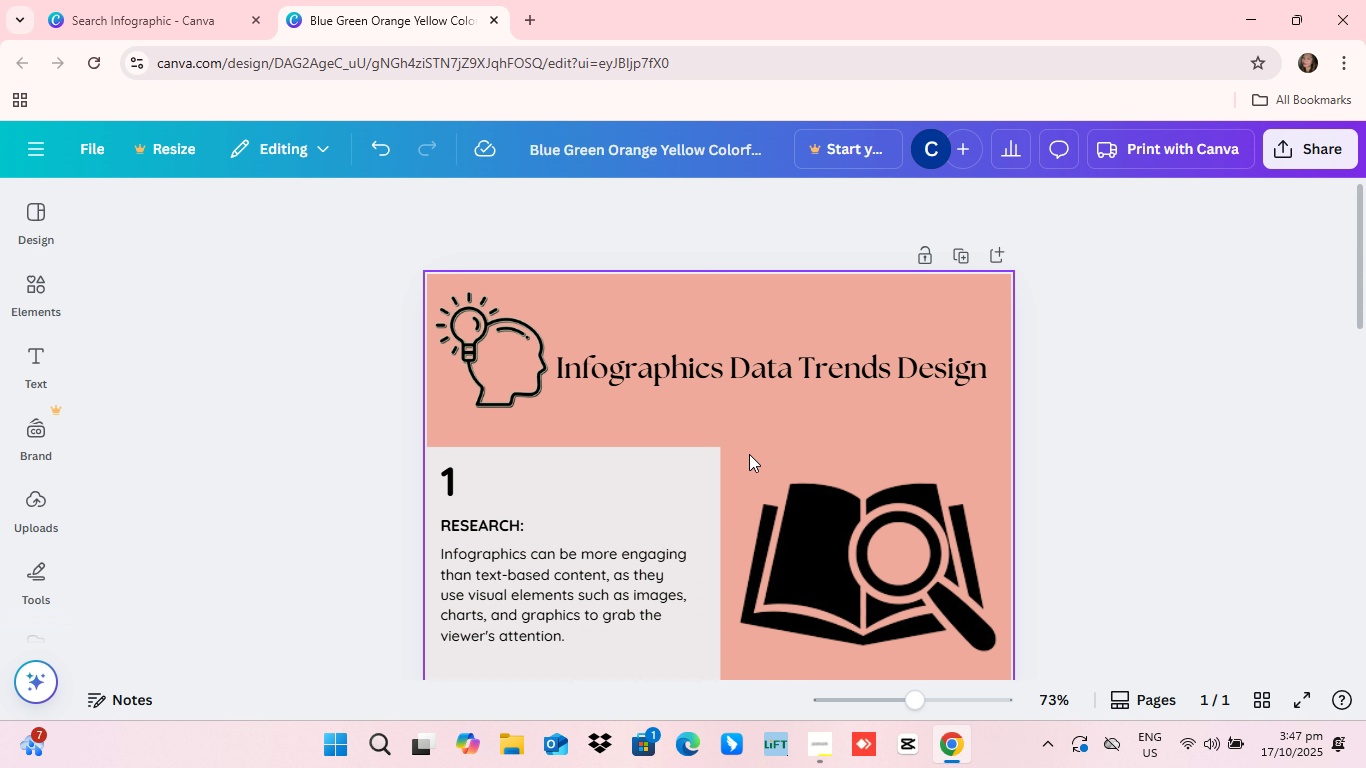 
scroll: coordinate [749, 454], scroll_direction: down, amount: 1.0
 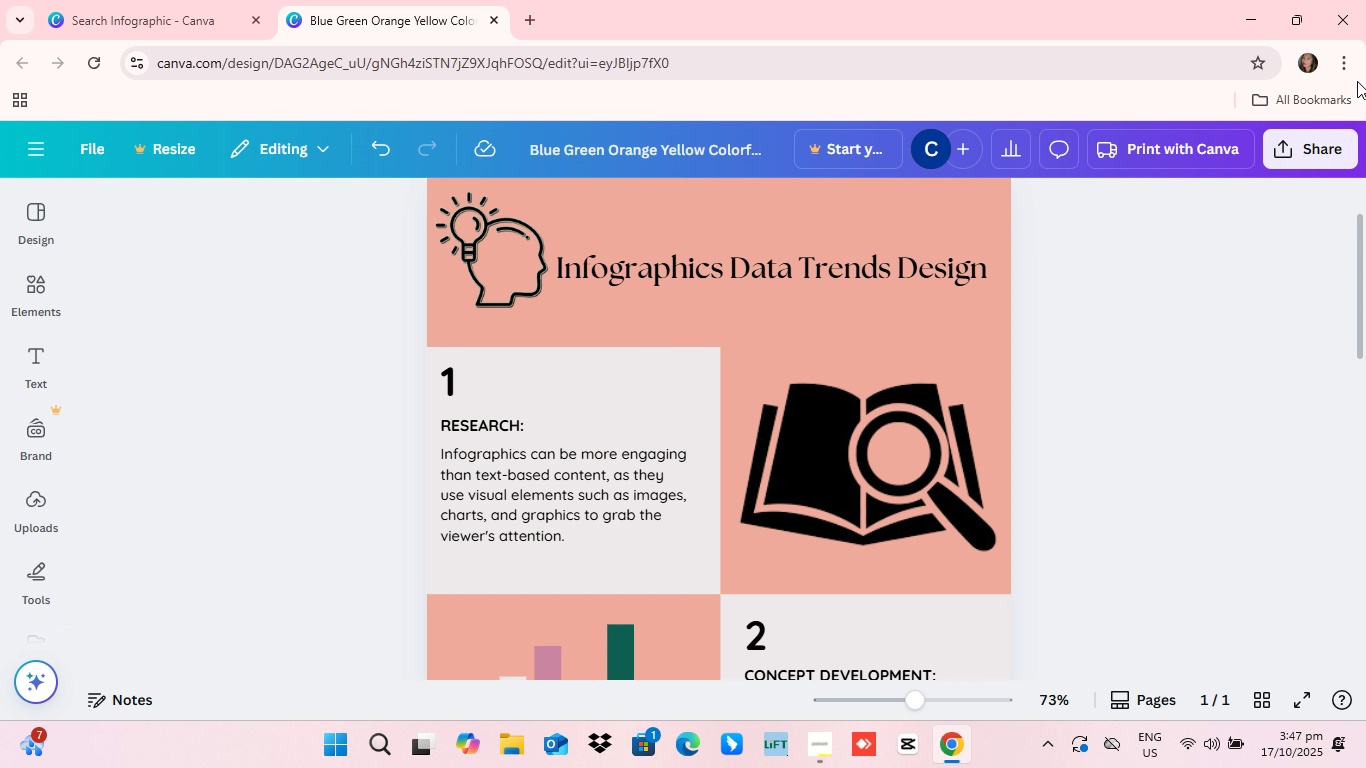 
scroll: coordinate [1137, 401], scroll_direction: up, amount: 8.0
 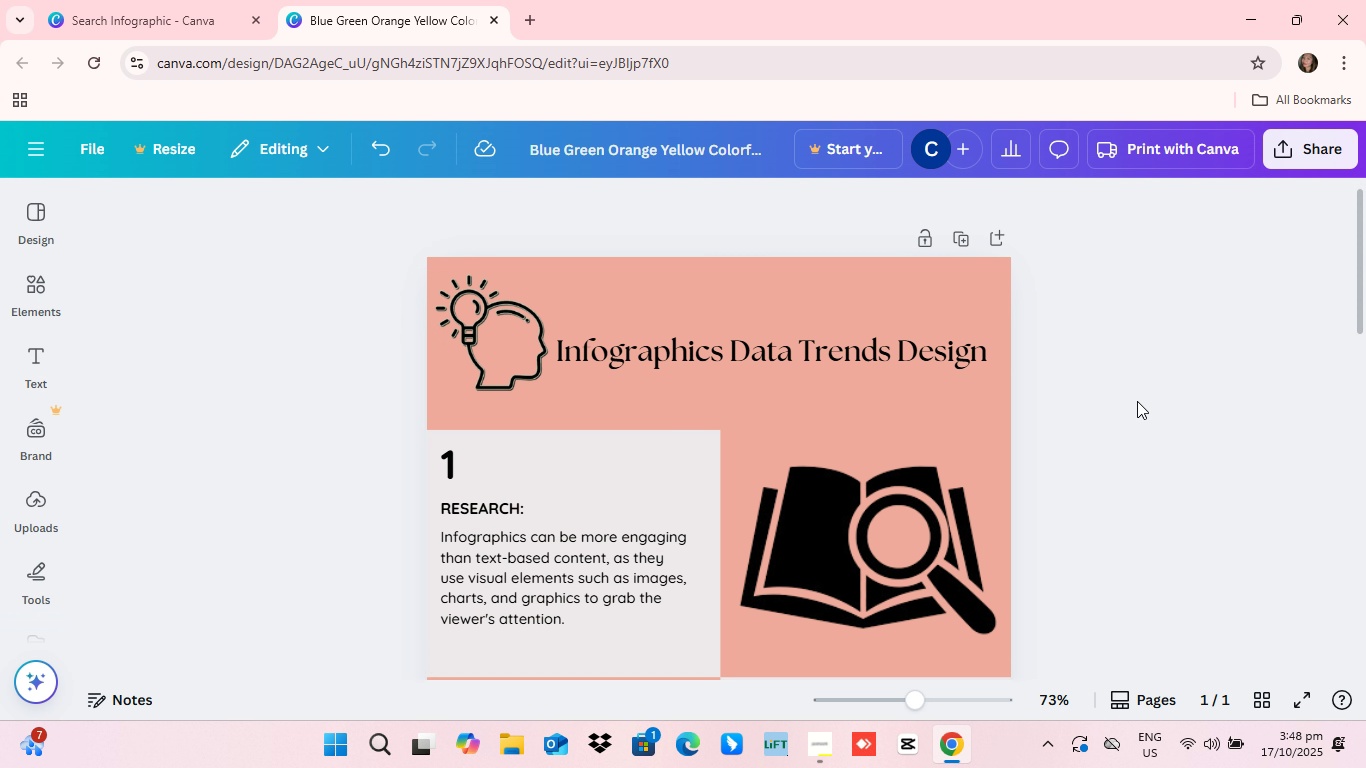 
scroll: coordinate [1134, 399], scroll_direction: down, amount: 9.0
 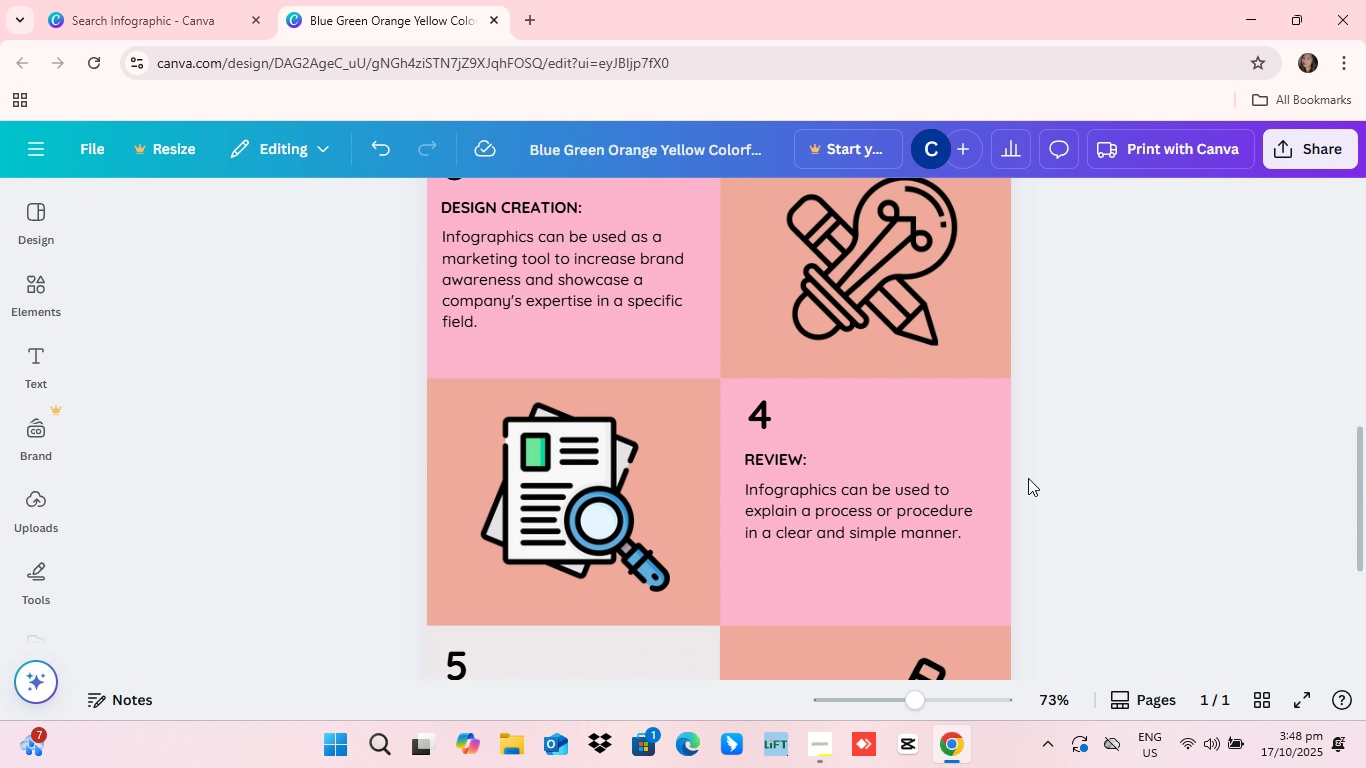 
scroll: coordinate [1024, 476], scroll_direction: up, amount: 5.0
 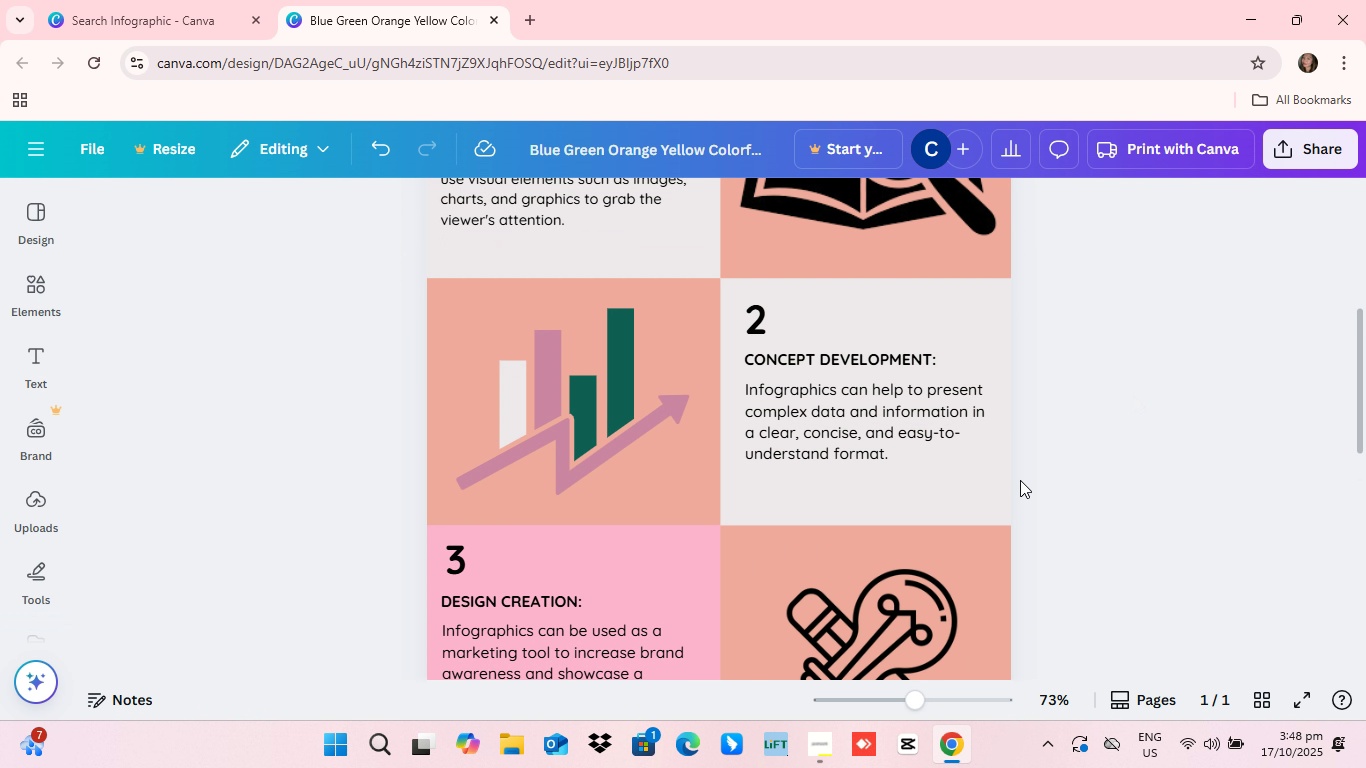 
scroll: coordinate [1018, 480], scroll_direction: down, amount: 6.0
 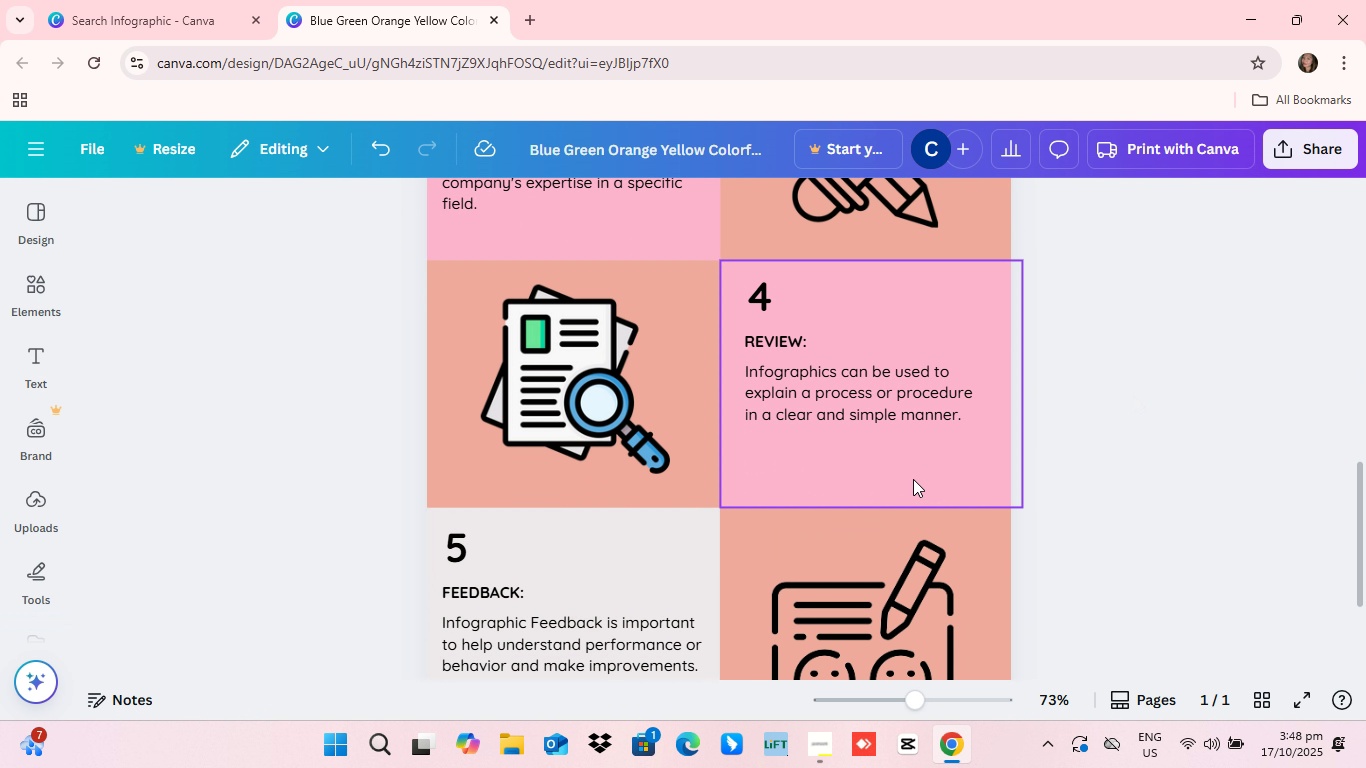 
scroll: coordinate [911, 470], scroll_direction: up, amount: 11.0
 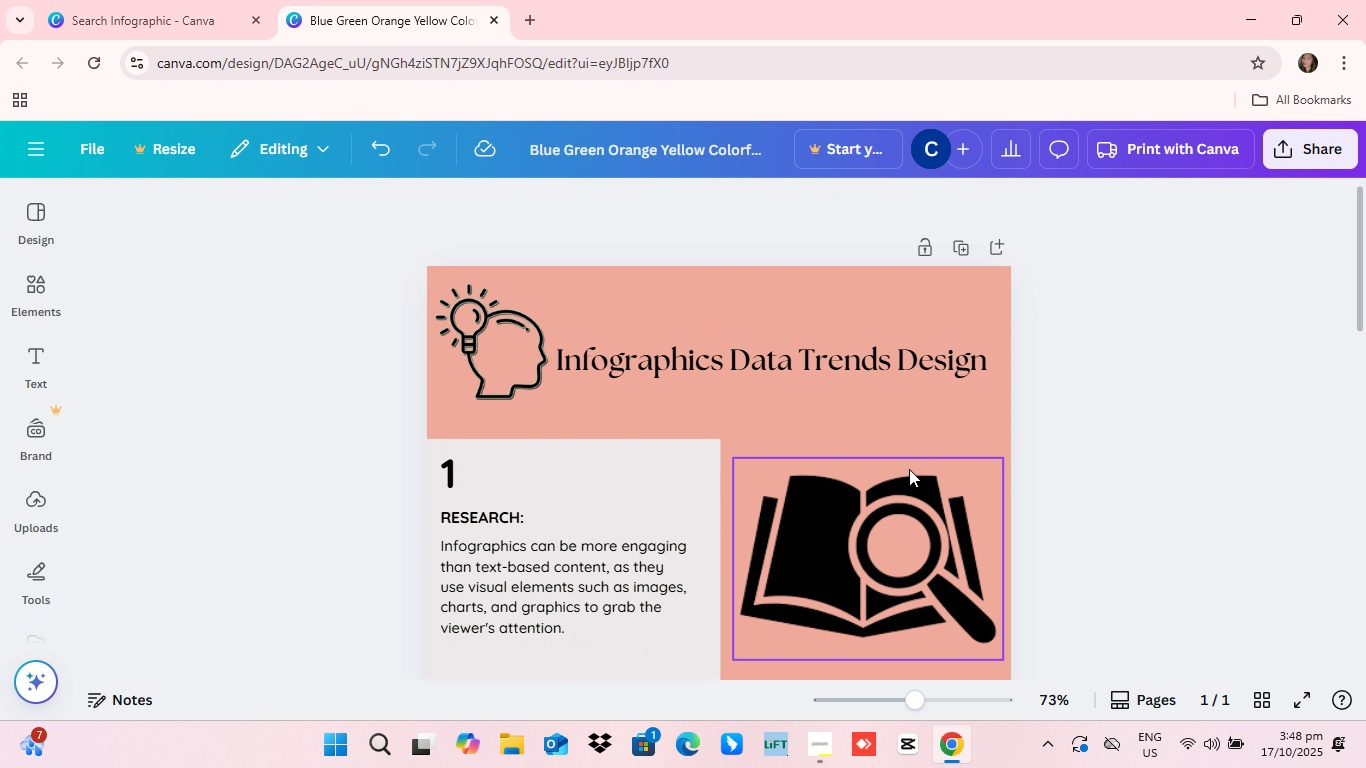 
scroll: coordinate [909, 469], scroll_direction: down, amount: 2.0
 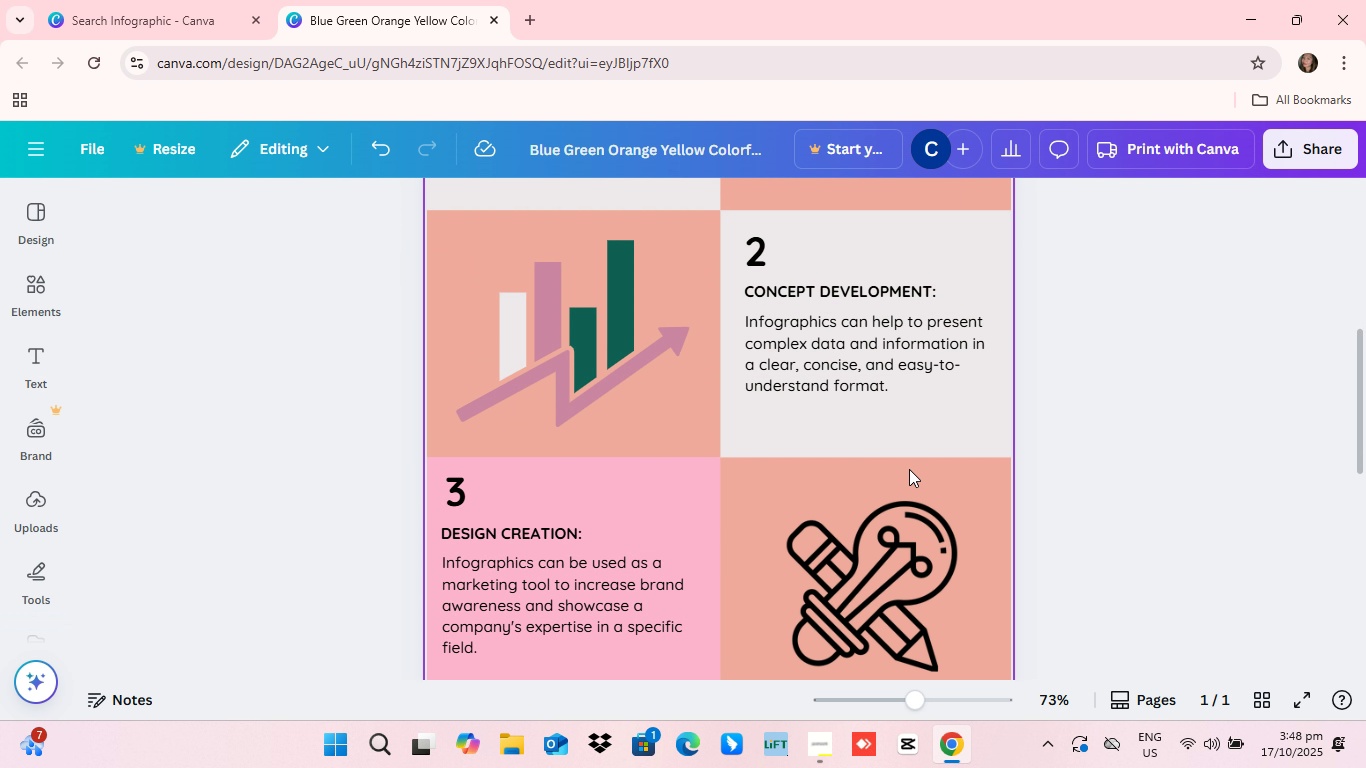 
scroll: coordinate [909, 474], scroll_direction: up, amount: 7.0
 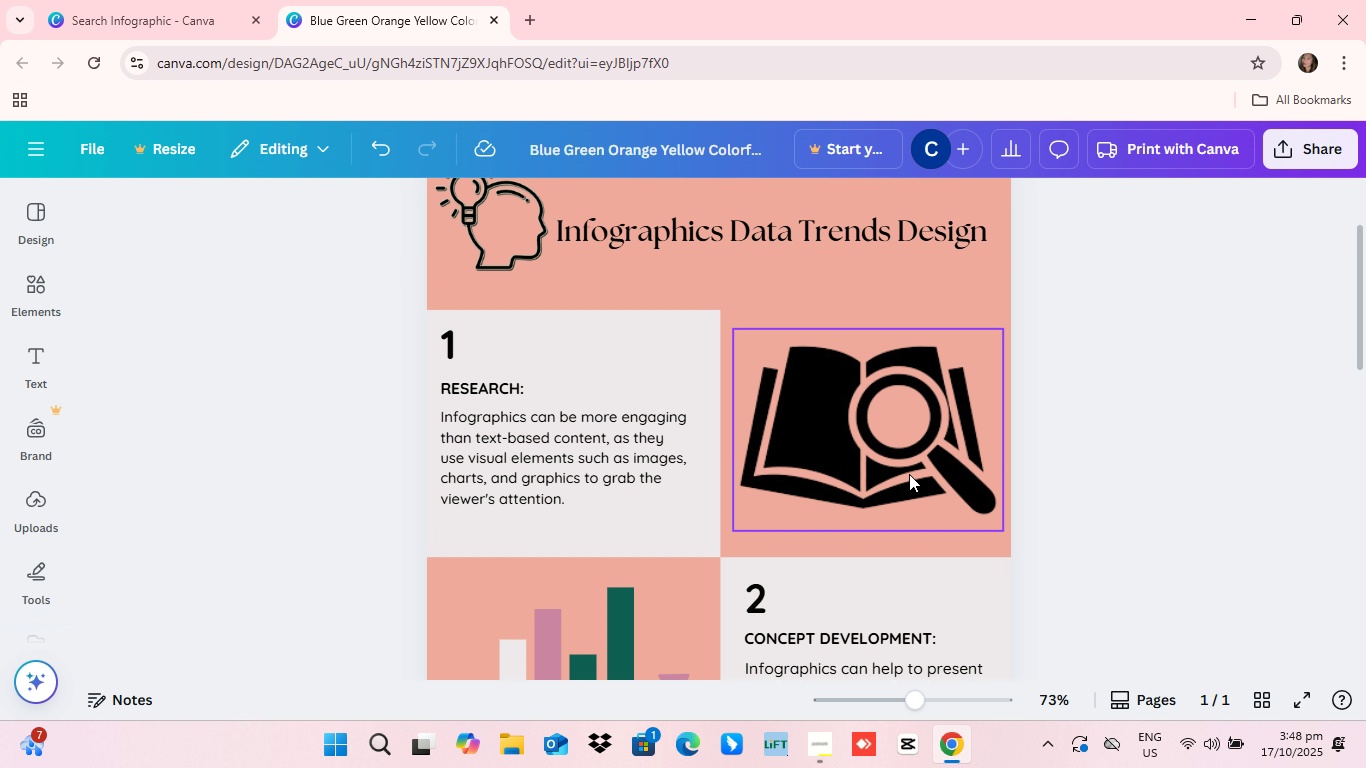 
scroll: coordinate [909, 475], scroll_direction: down, amount: 14.0
 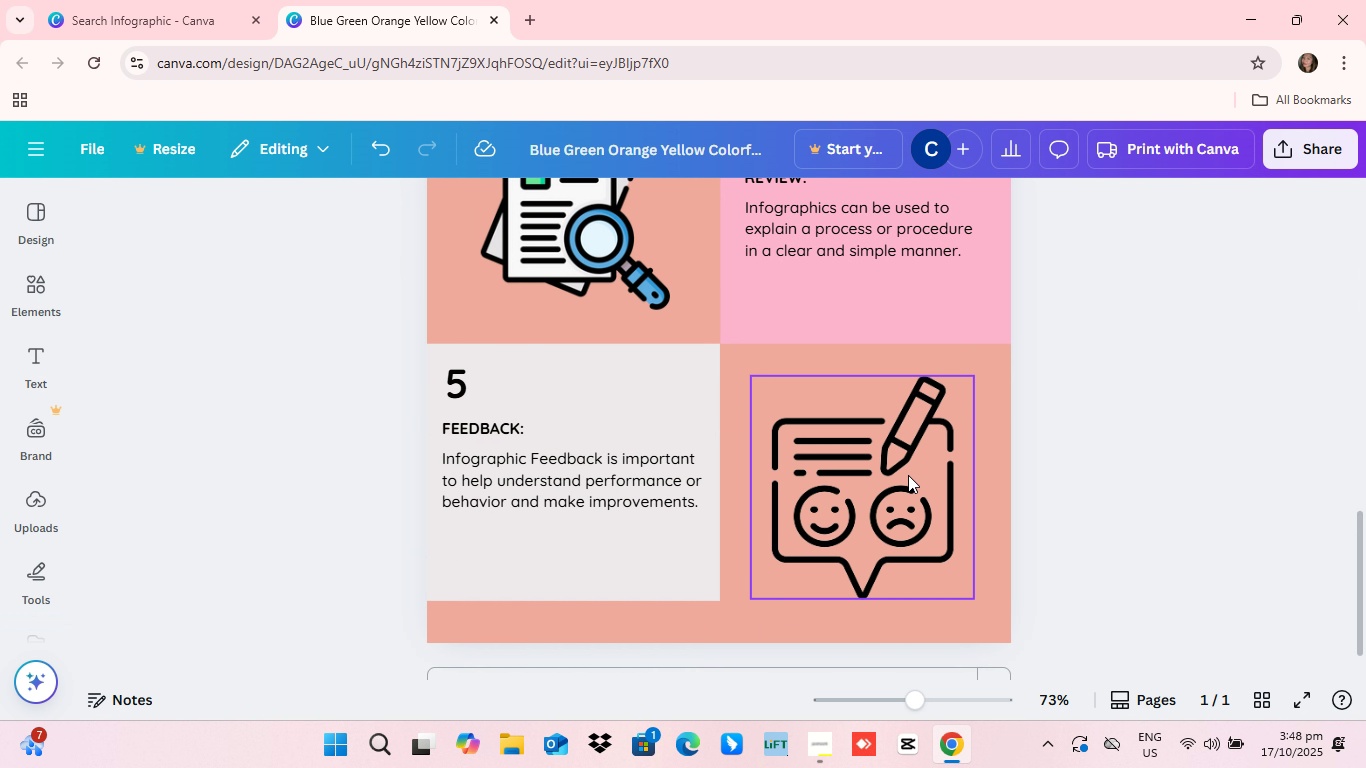 
scroll: coordinate [908, 475], scroll_direction: up, amount: 10.0
 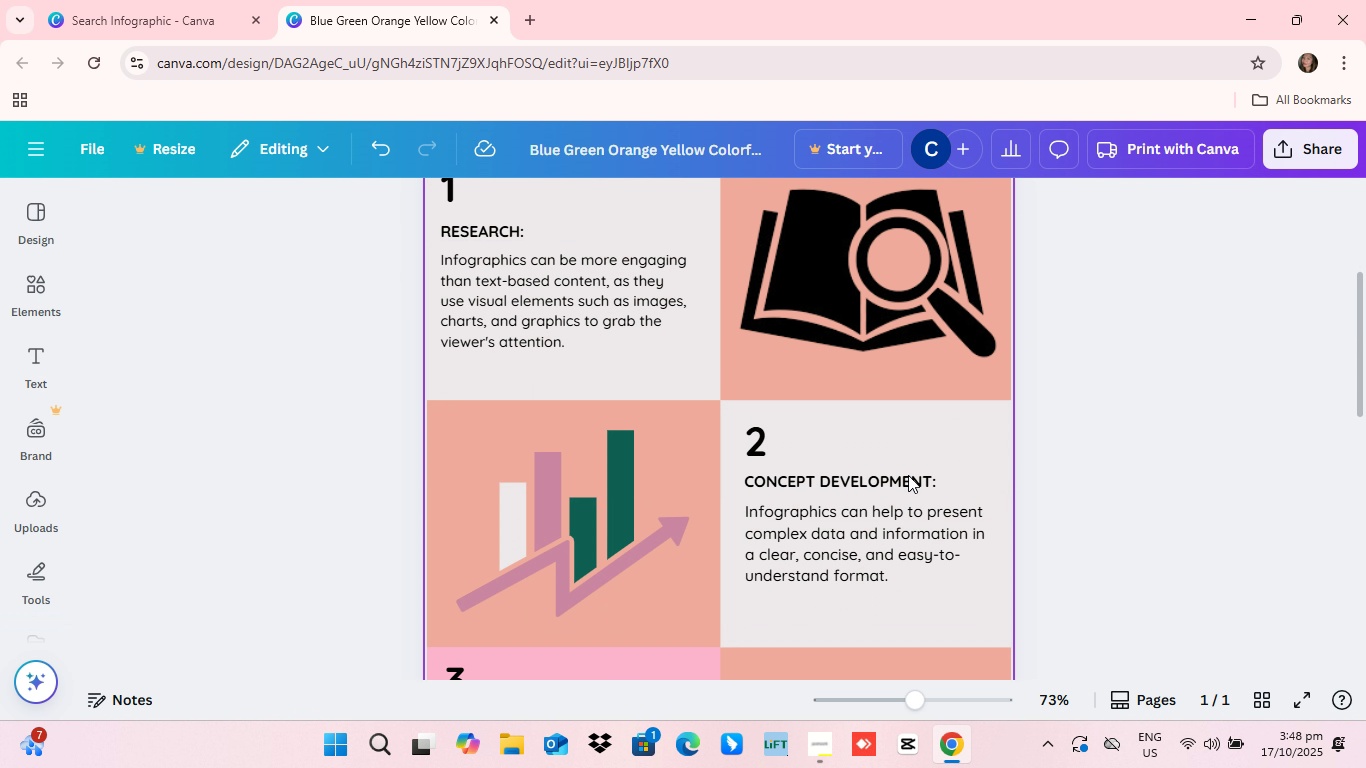 
scroll: coordinate [908, 476], scroll_direction: down, amount: 10.0
 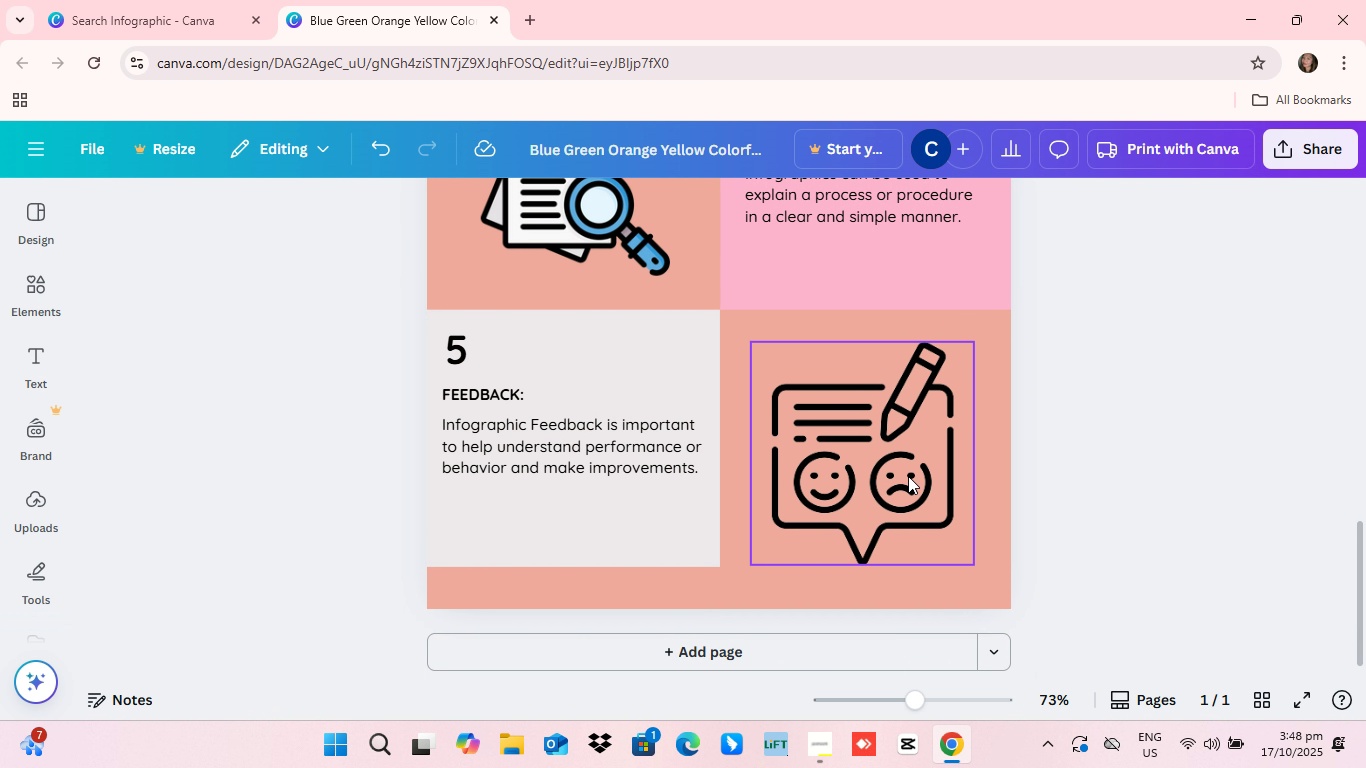 
scroll: coordinate [908, 476], scroll_direction: up, amount: 2.0
 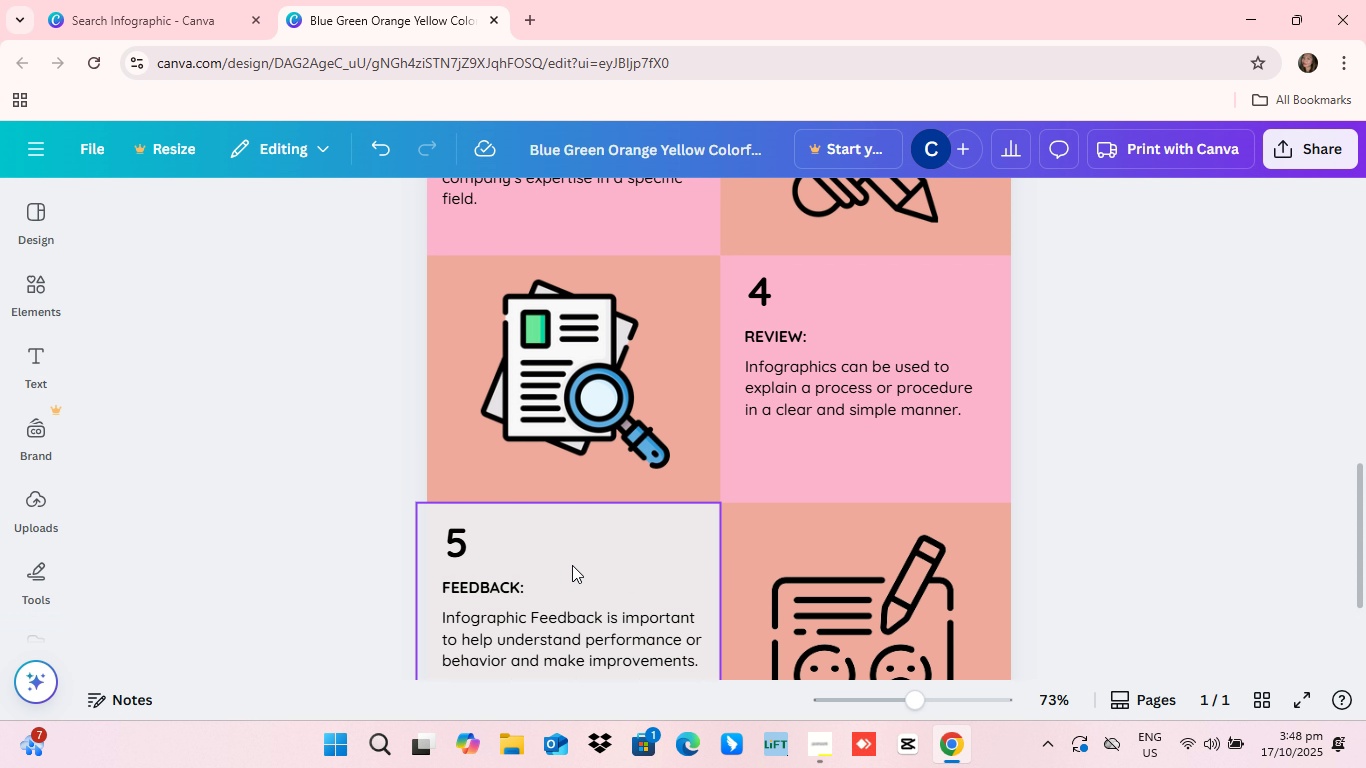 
scroll: coordinate [577, 560], scroll_direction: down, amount: 2.0
 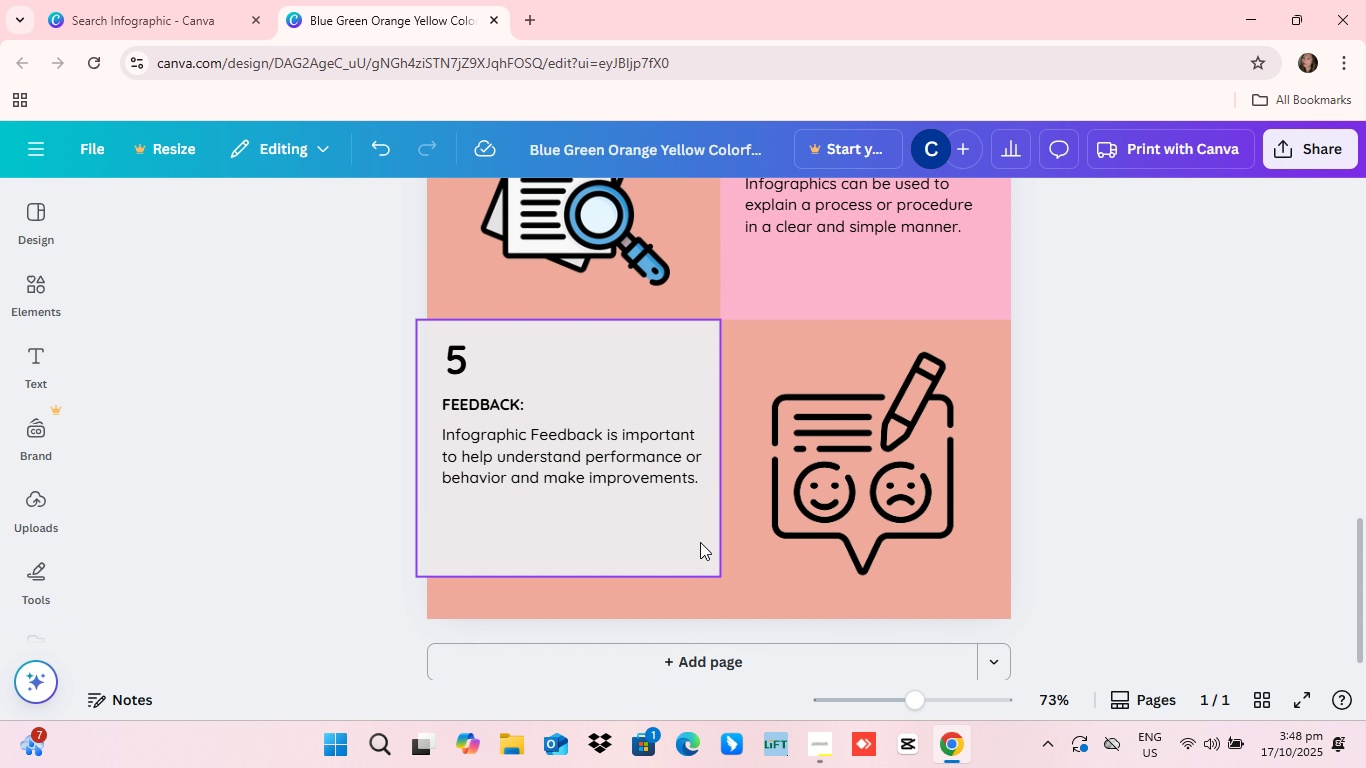 
scroll: coordinate [701, 540], scroll_direction: up, amount: 6.0
 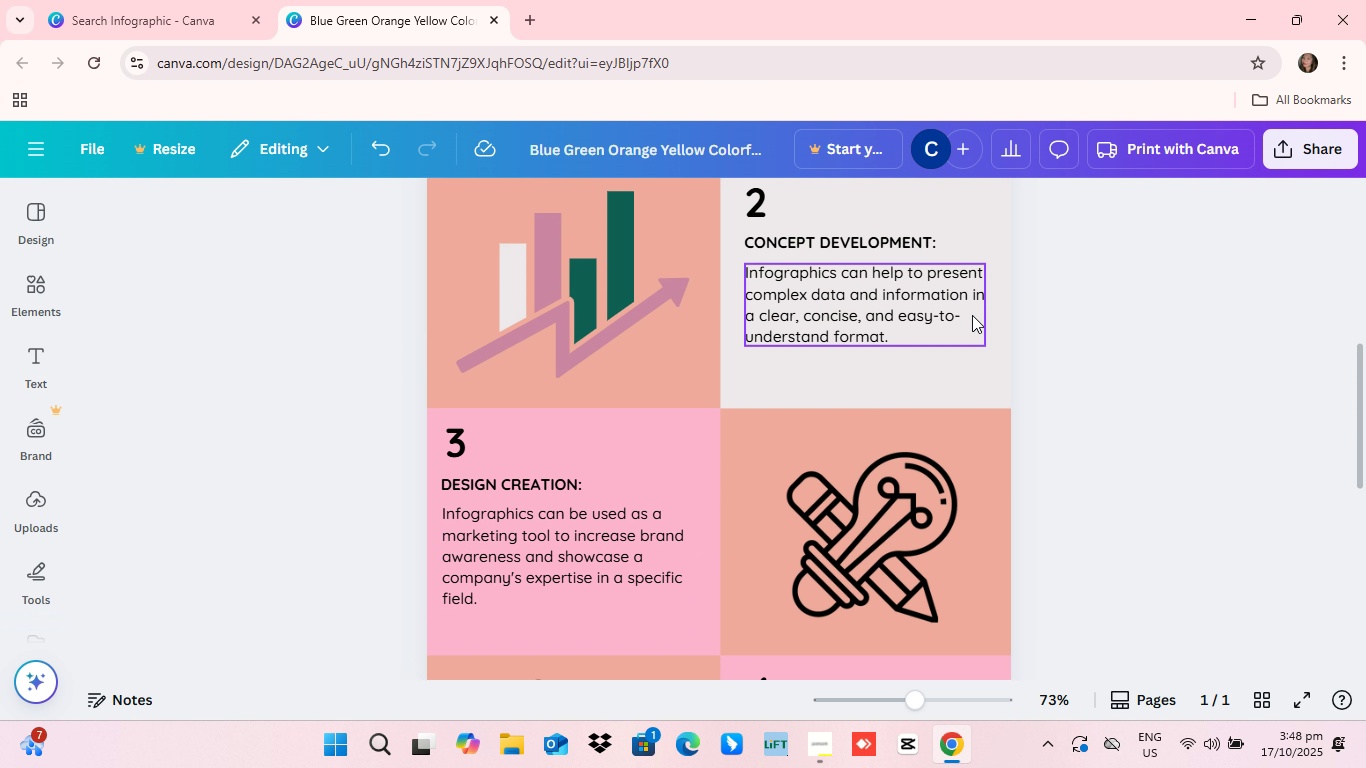 
scroll: coordinate [972, 319], scroll_direction: down, amount: 2.0
 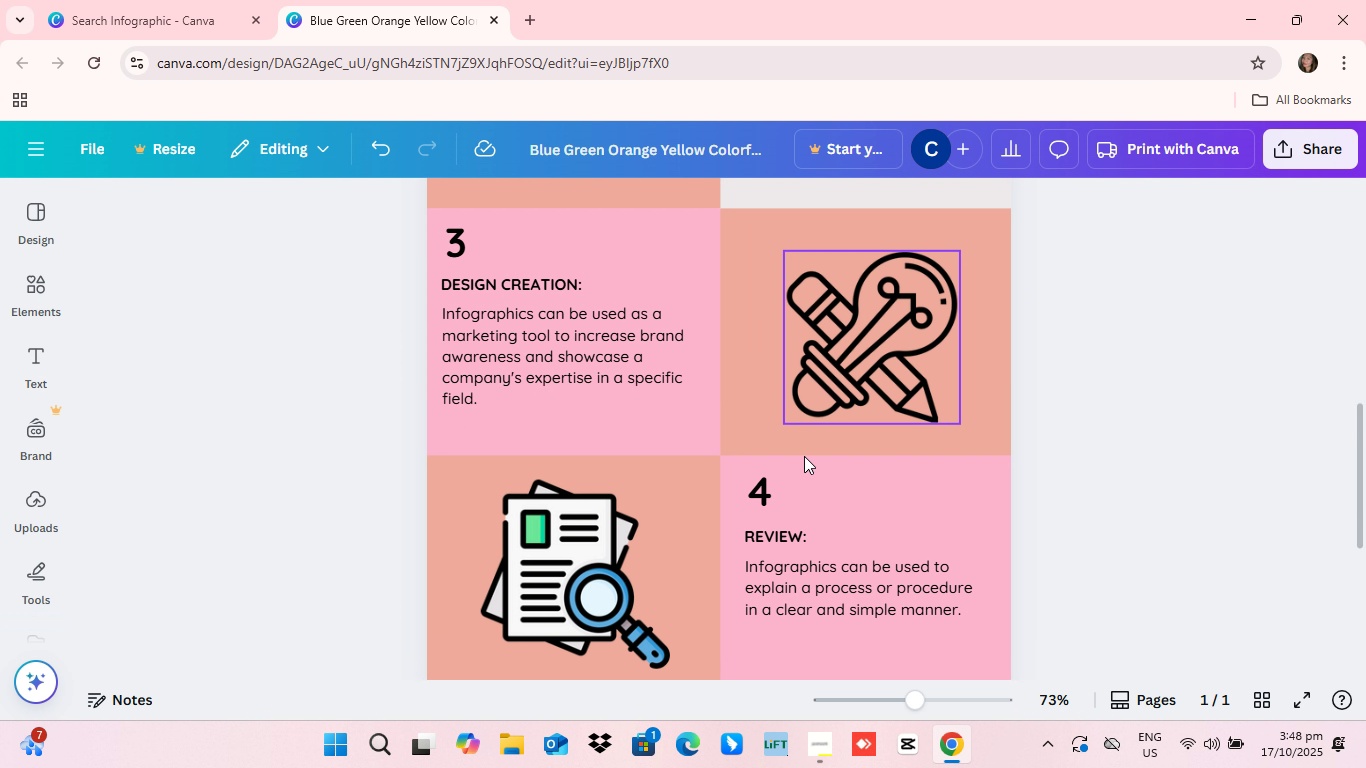 
scroll: coordinate [762, 496], scroll_direction: up, amount: 6.0
 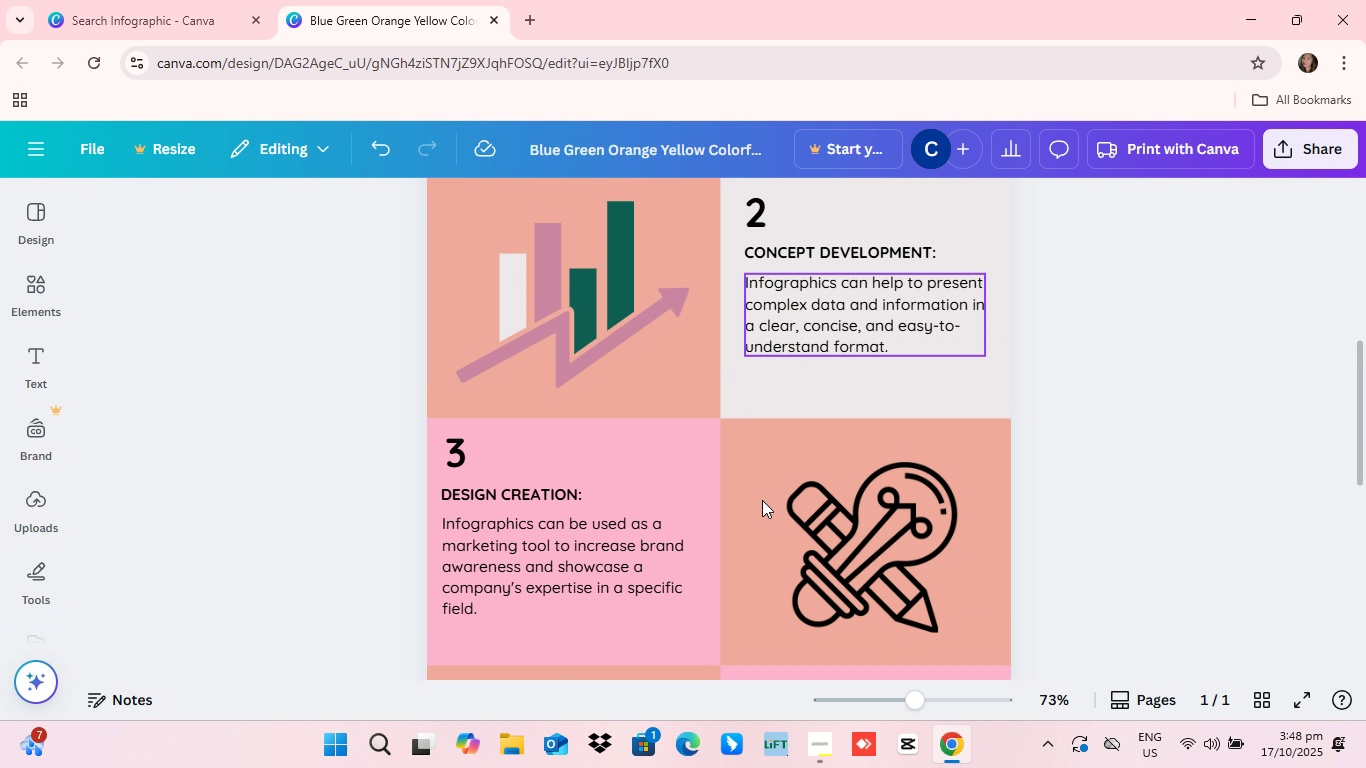 
scroll: coordinate [762, 500], scroll_direction: down, amount: 3.0
 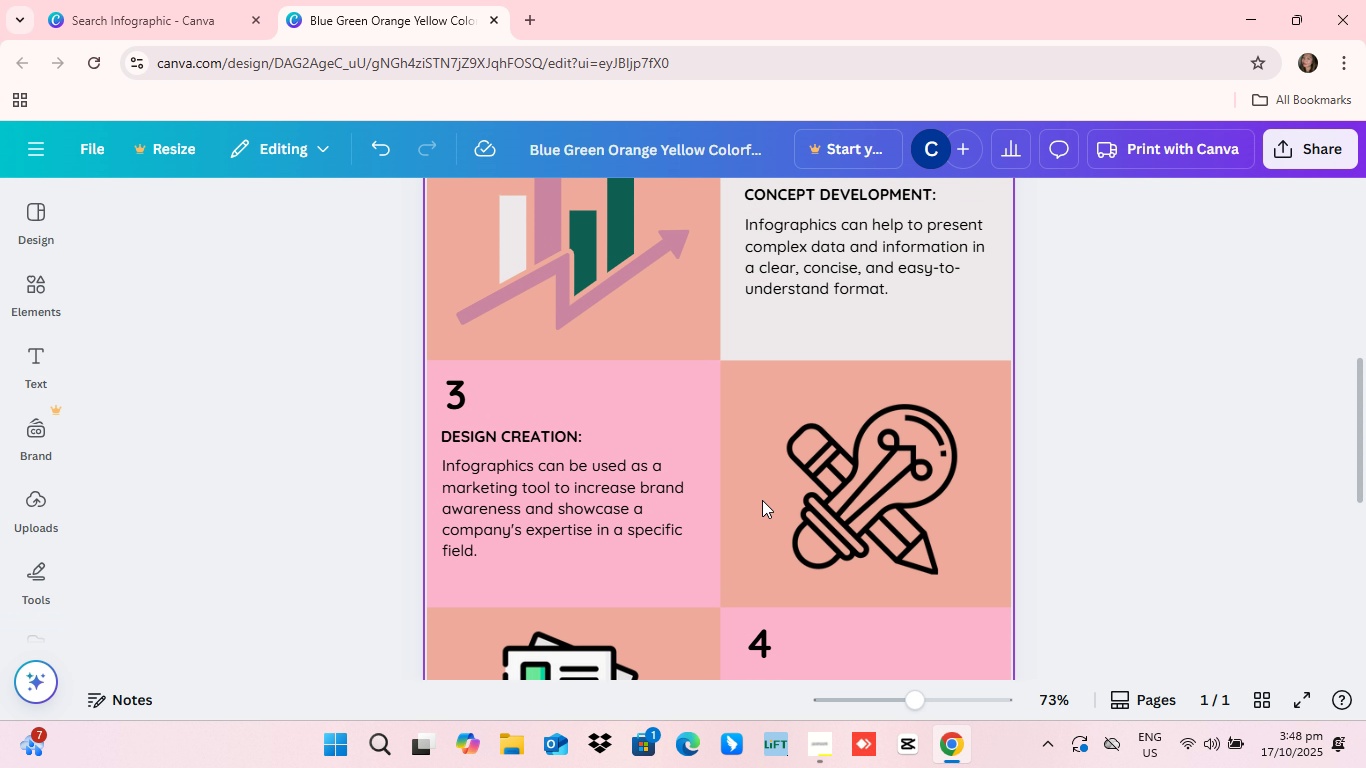 
scroll: coordinate [762, 497], scroll_direction: up, amount: 21.0
 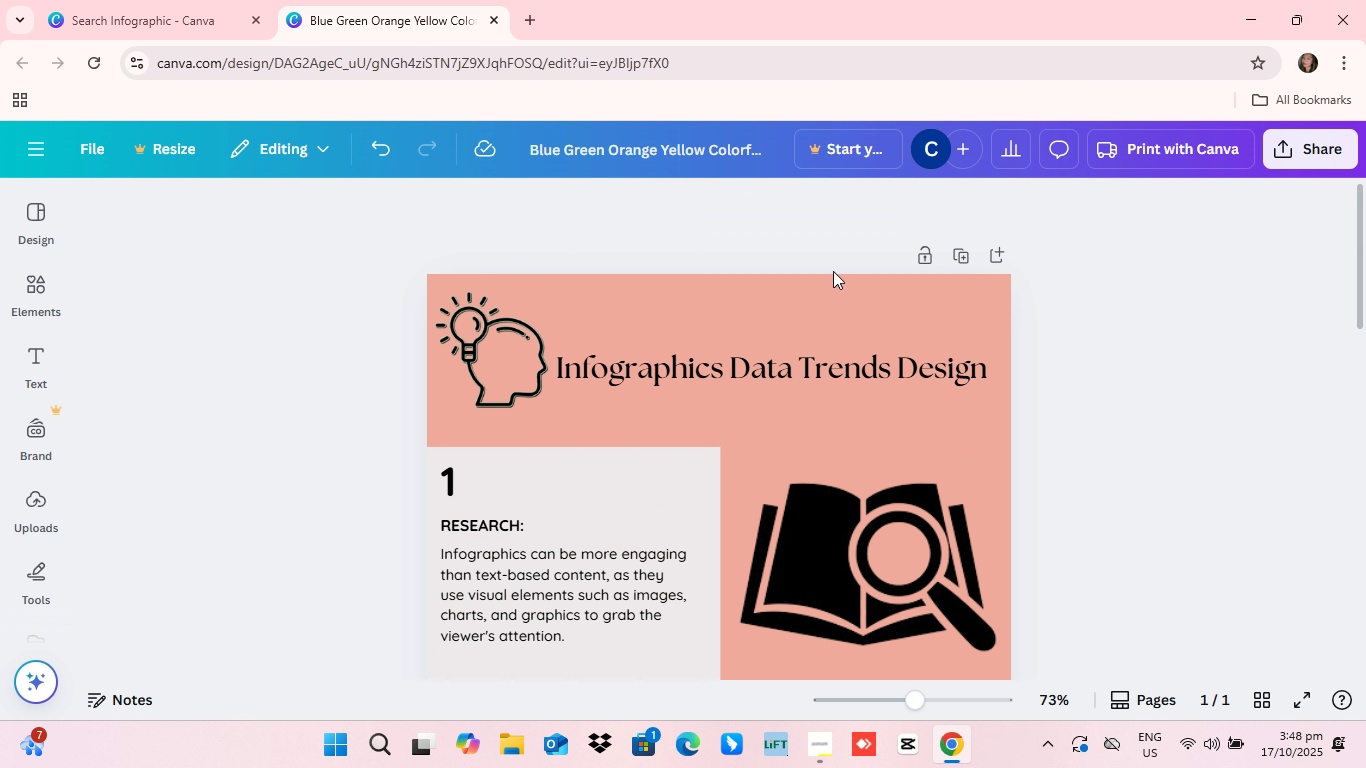 
scroll: coordinate [832, 281], scroll_direction: down, amount: 3.0
 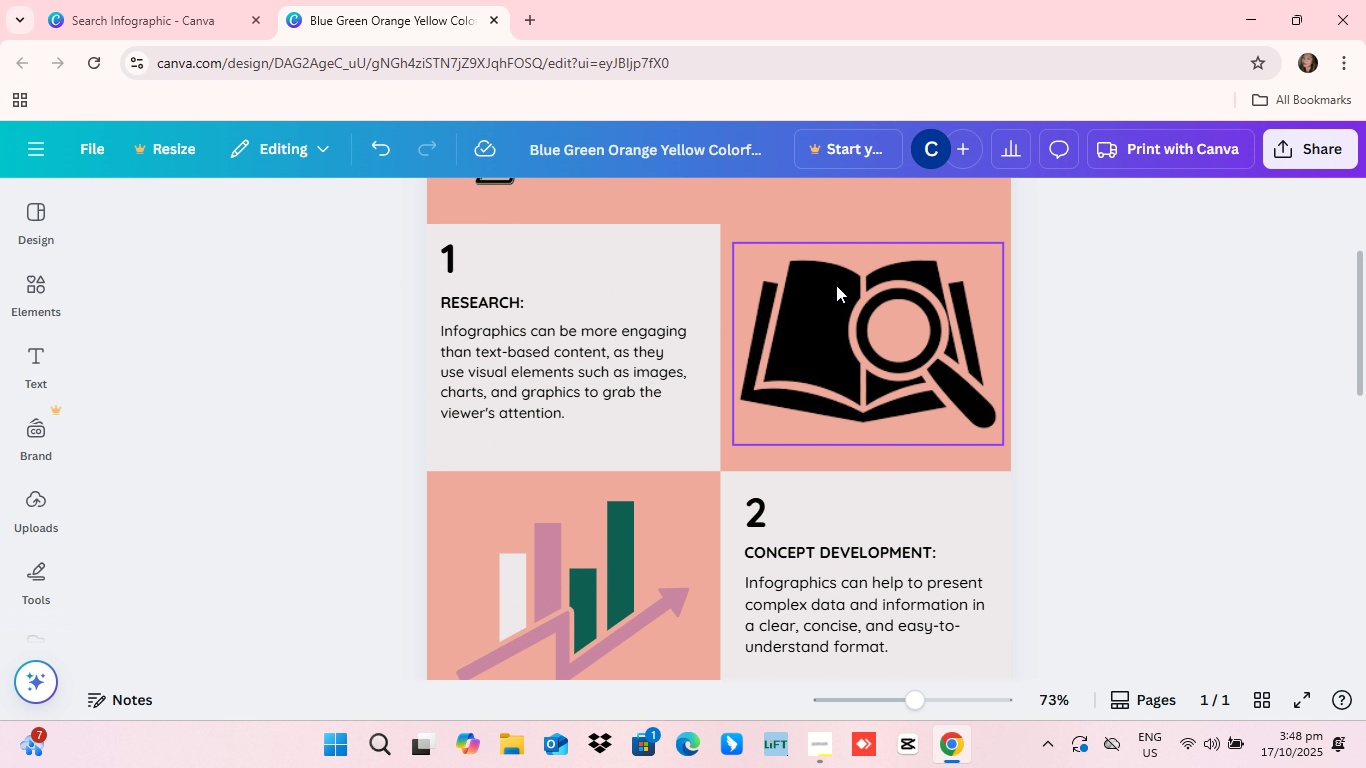 
scroll: coordinate [854, 340], scroll_direction: up, amount: 11.0
 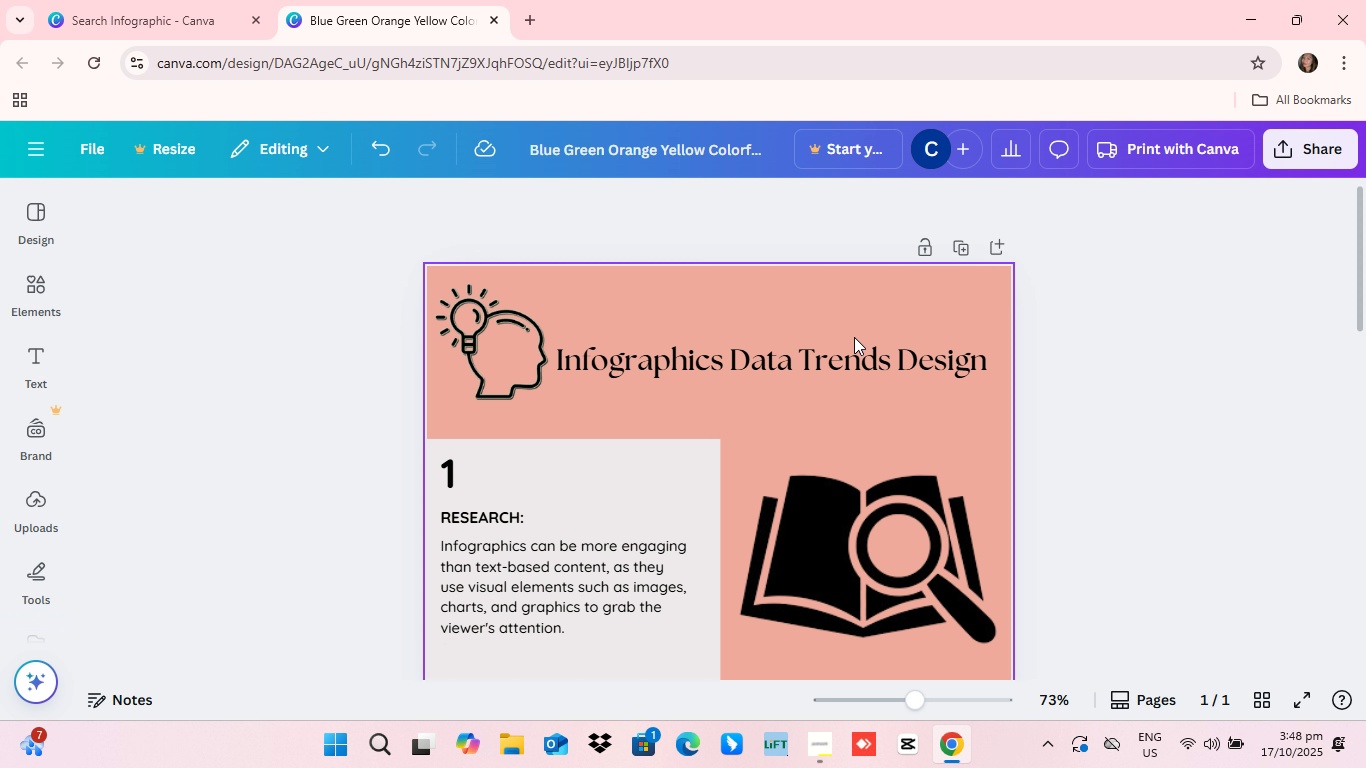 
scroll: coordinate [931, 328], scroll_direction: down, amount: 3.0
 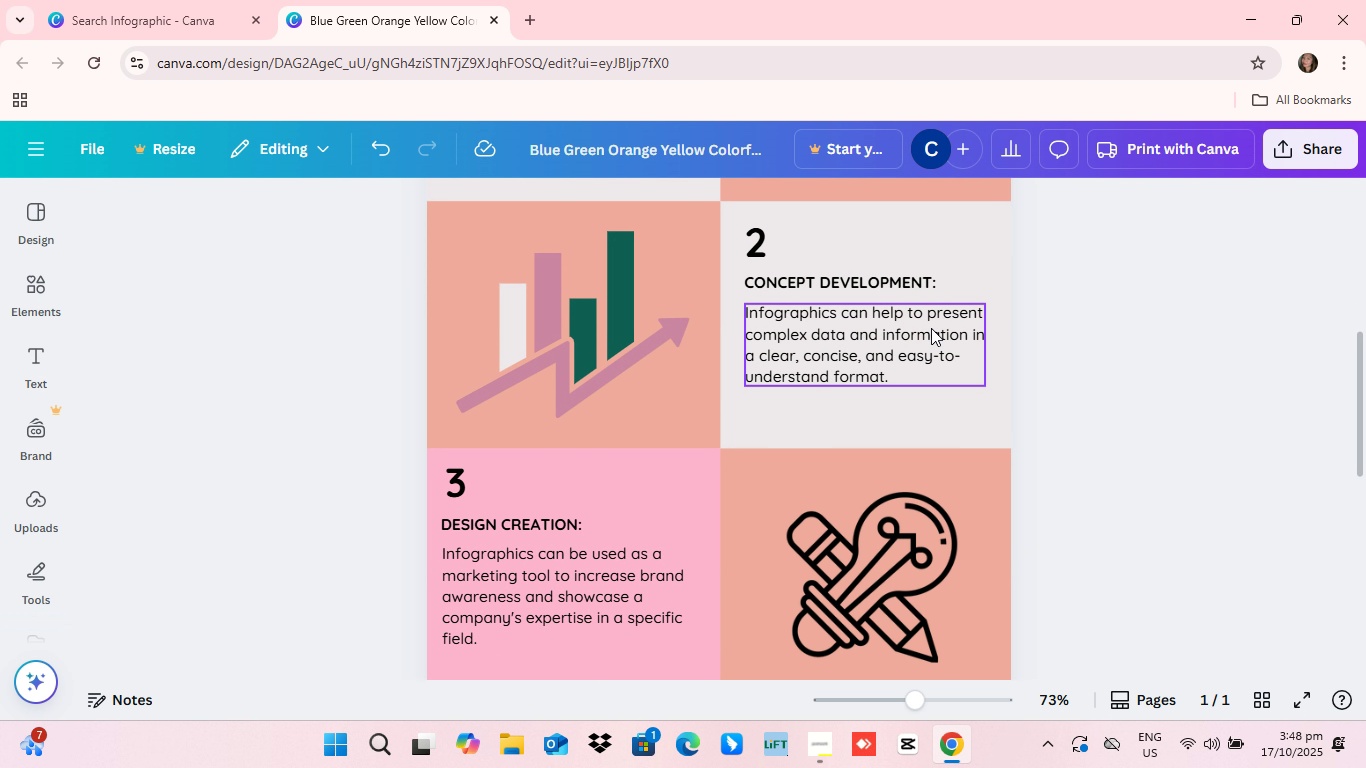 
scroll: coordinate [931, 328], scroll_direction: up, amount: 4.0
 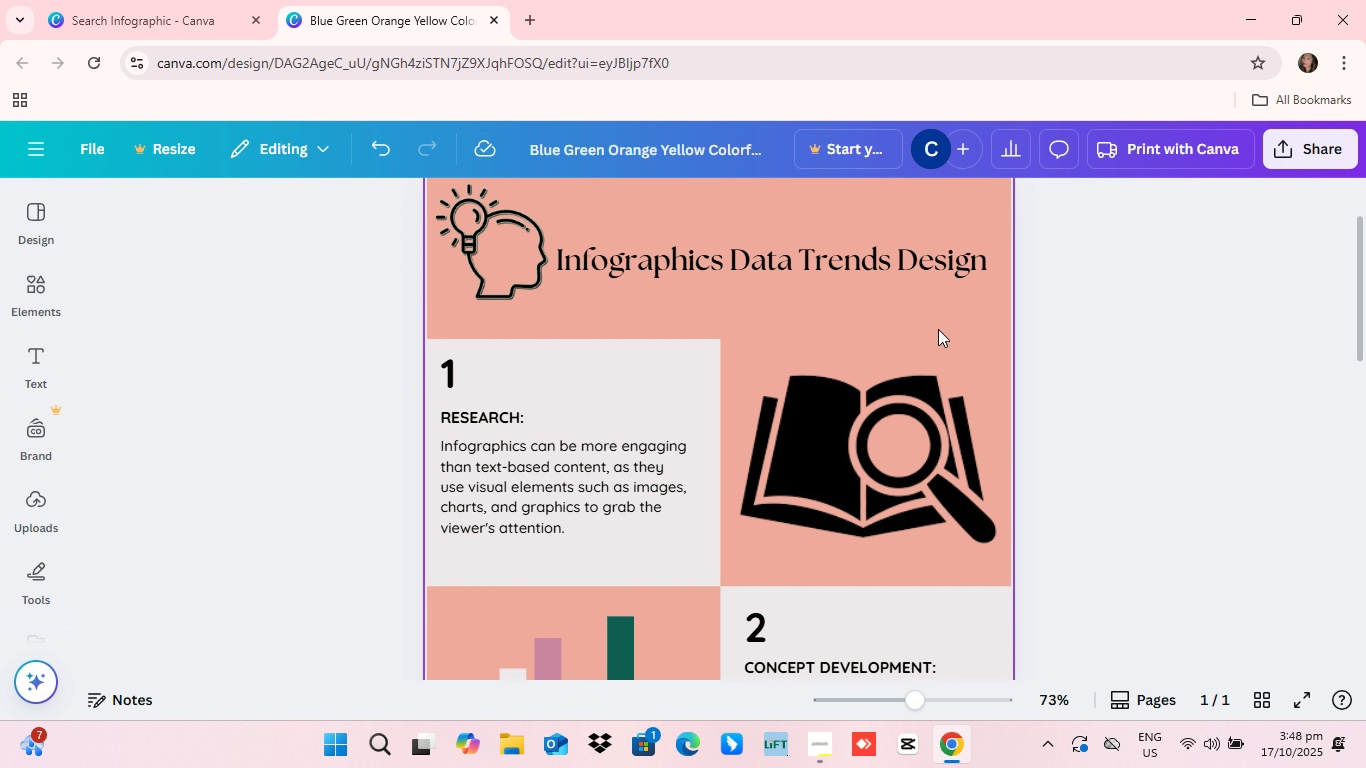 
scroll: coordinate [938, 329], scroll_direction: down, amount: 3.0
 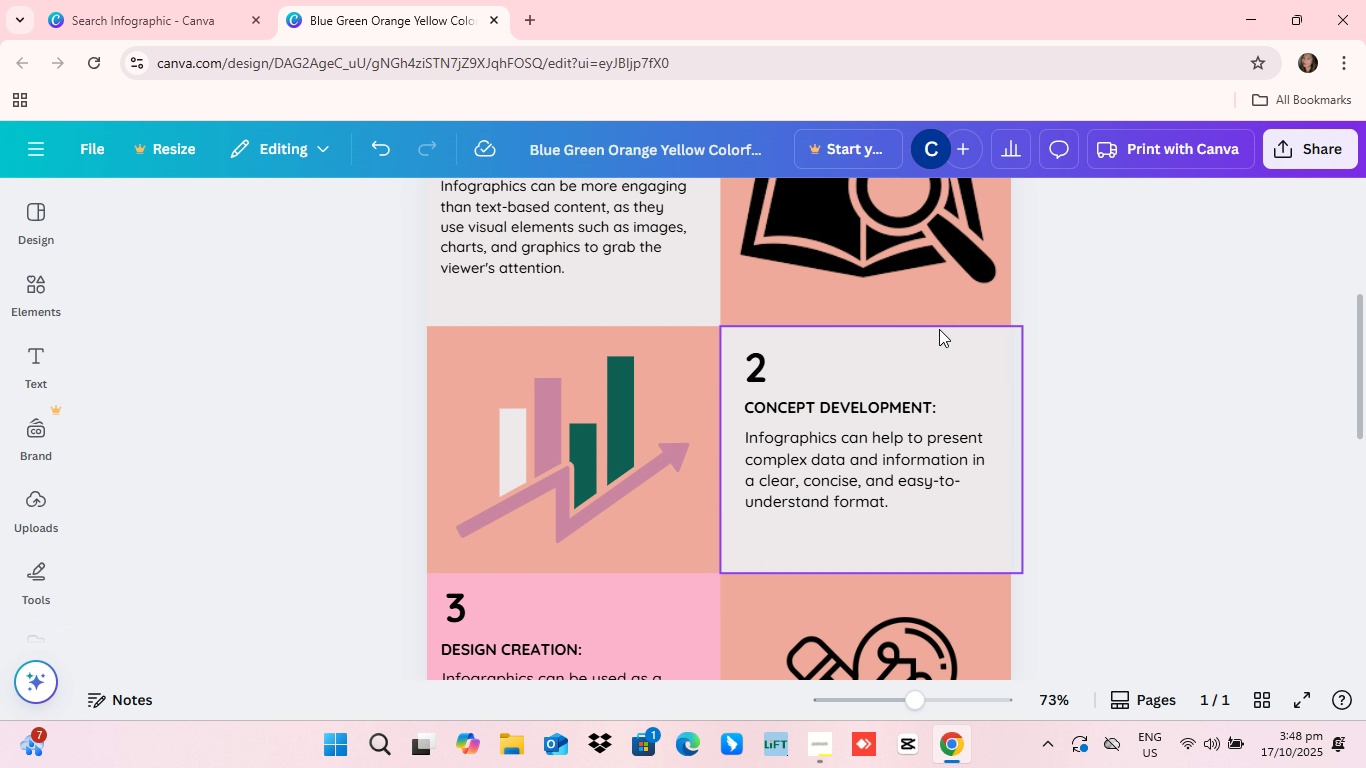 
scroll: coordinate [939, 329], scroll_direction: up, amount: 5.0
 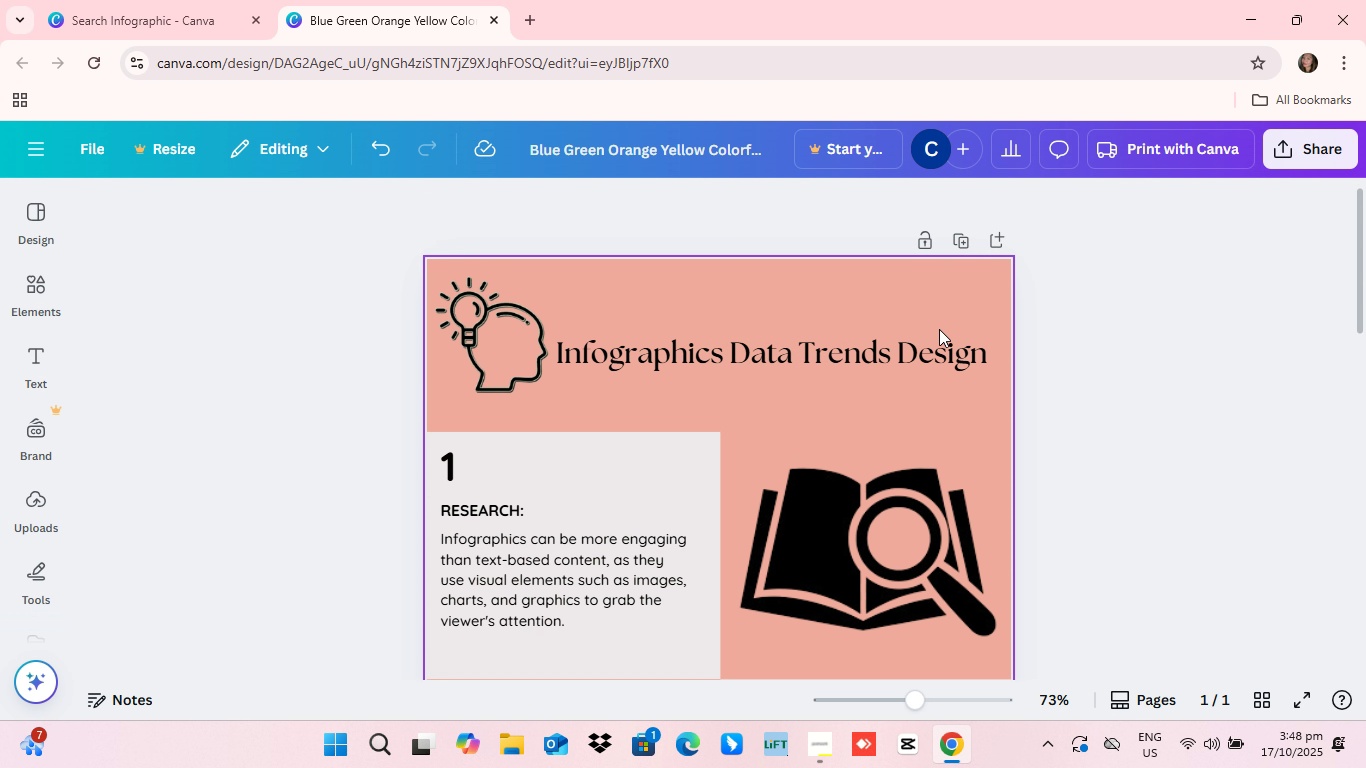 
scroll: coordinate [942, 333], scroll_direction: down, amount: 8.0
 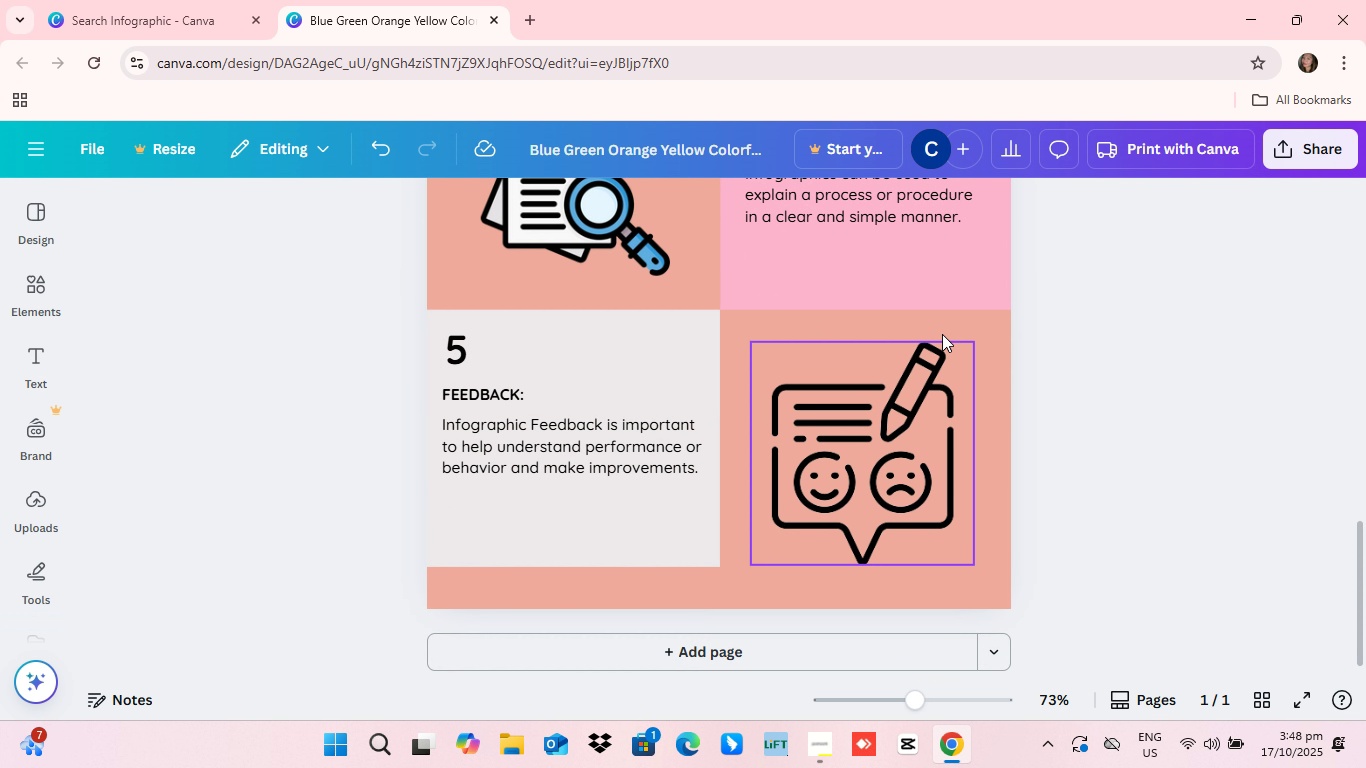 
scroll: coordinate [946, 348], scroll_direction: up, amount: 10.0
 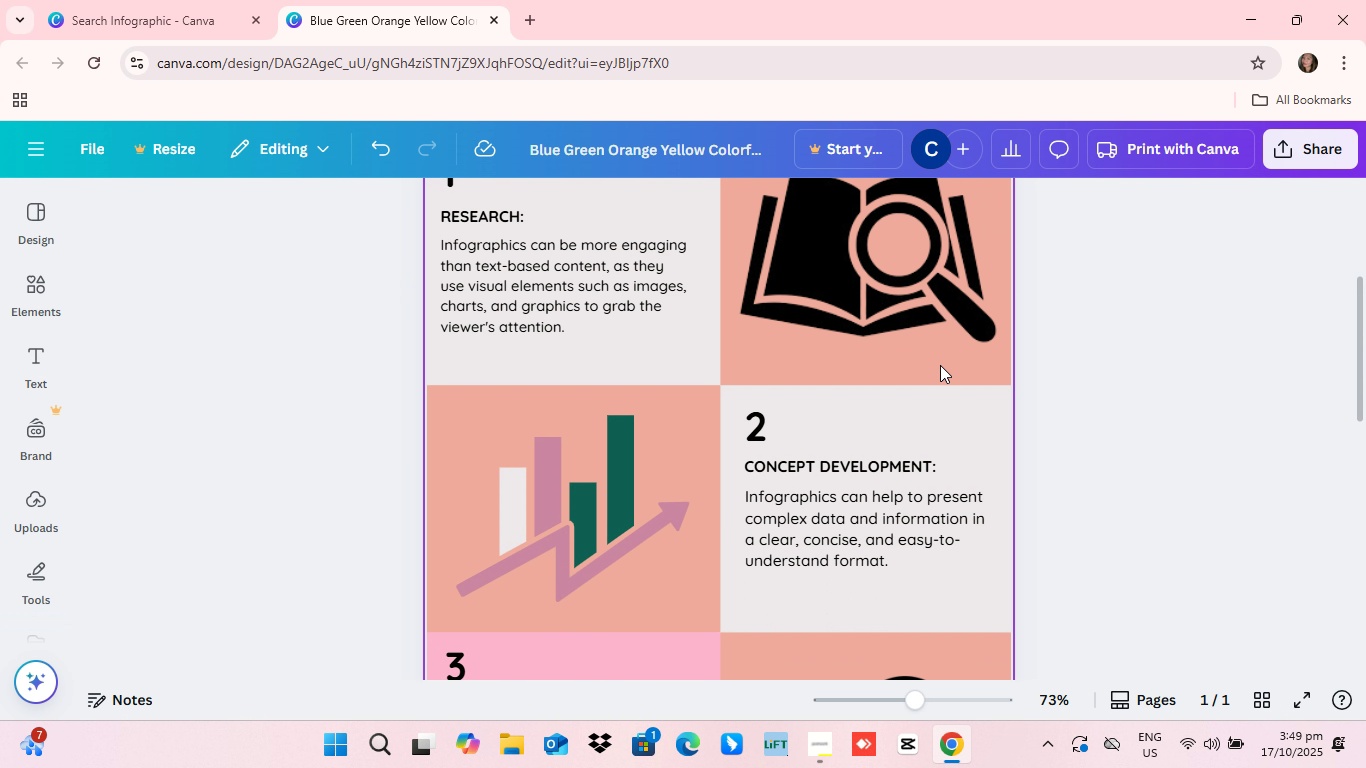 
scroll: coordinate [887, 454], scroll_direction: down, amount: 13.0
 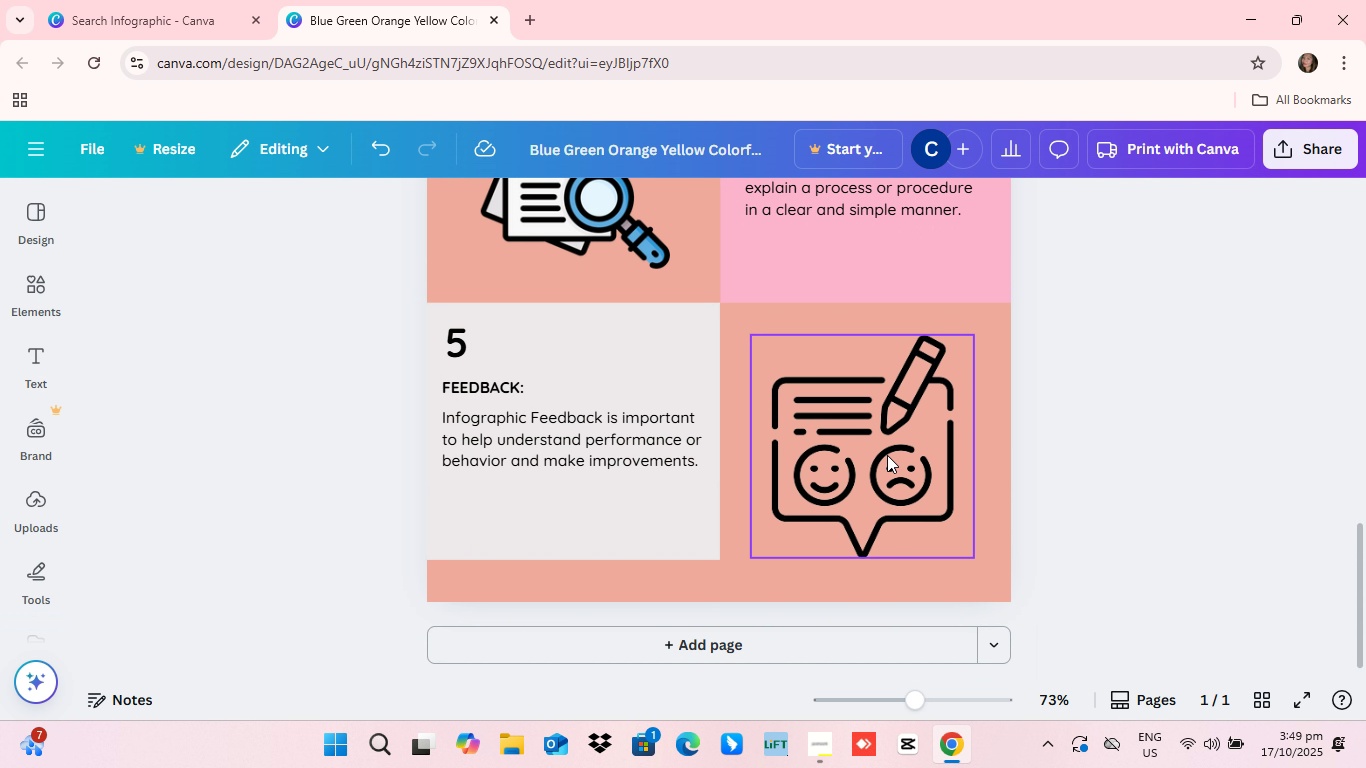 
scroll: coordinate [887, 456], scroll_direction: up, amount: 1.0
 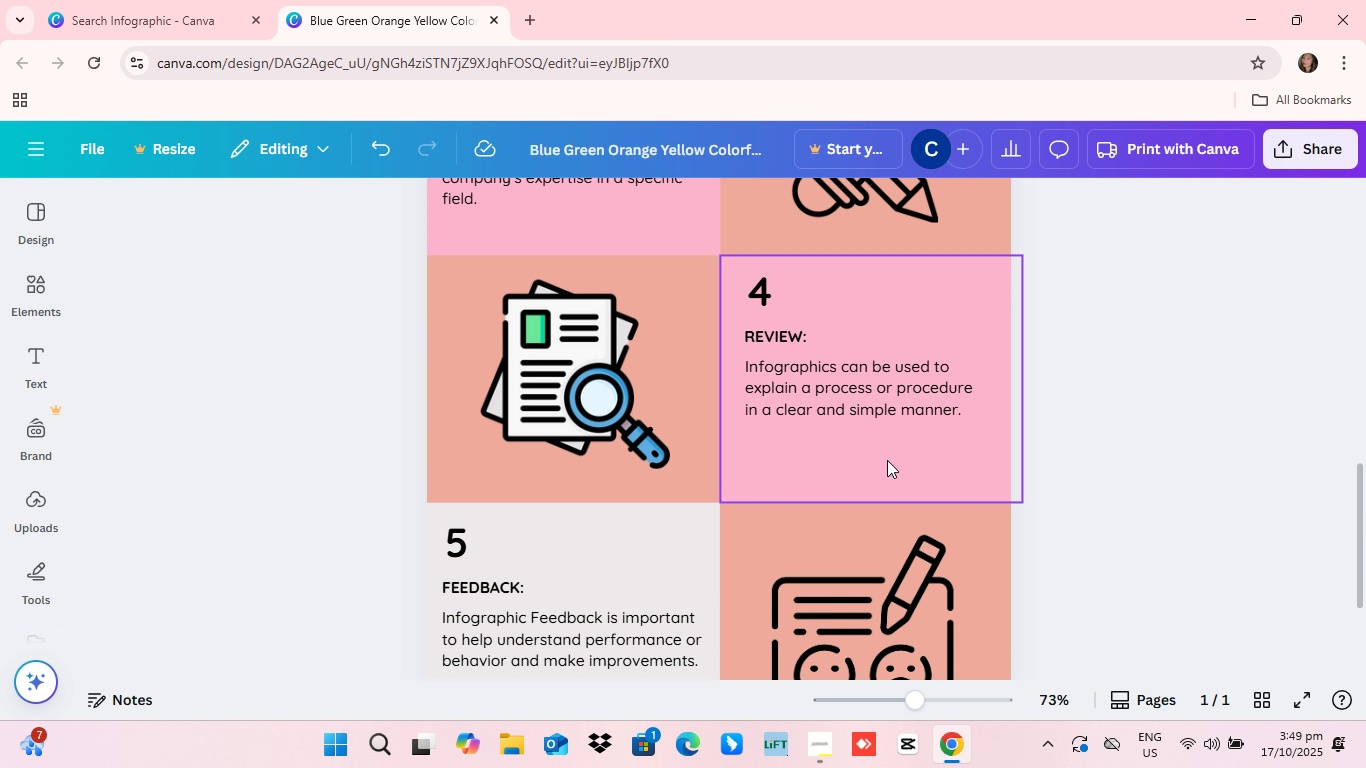 
scroll: coordinate [887, 467], scroll_direction: down, amount: 7.0
 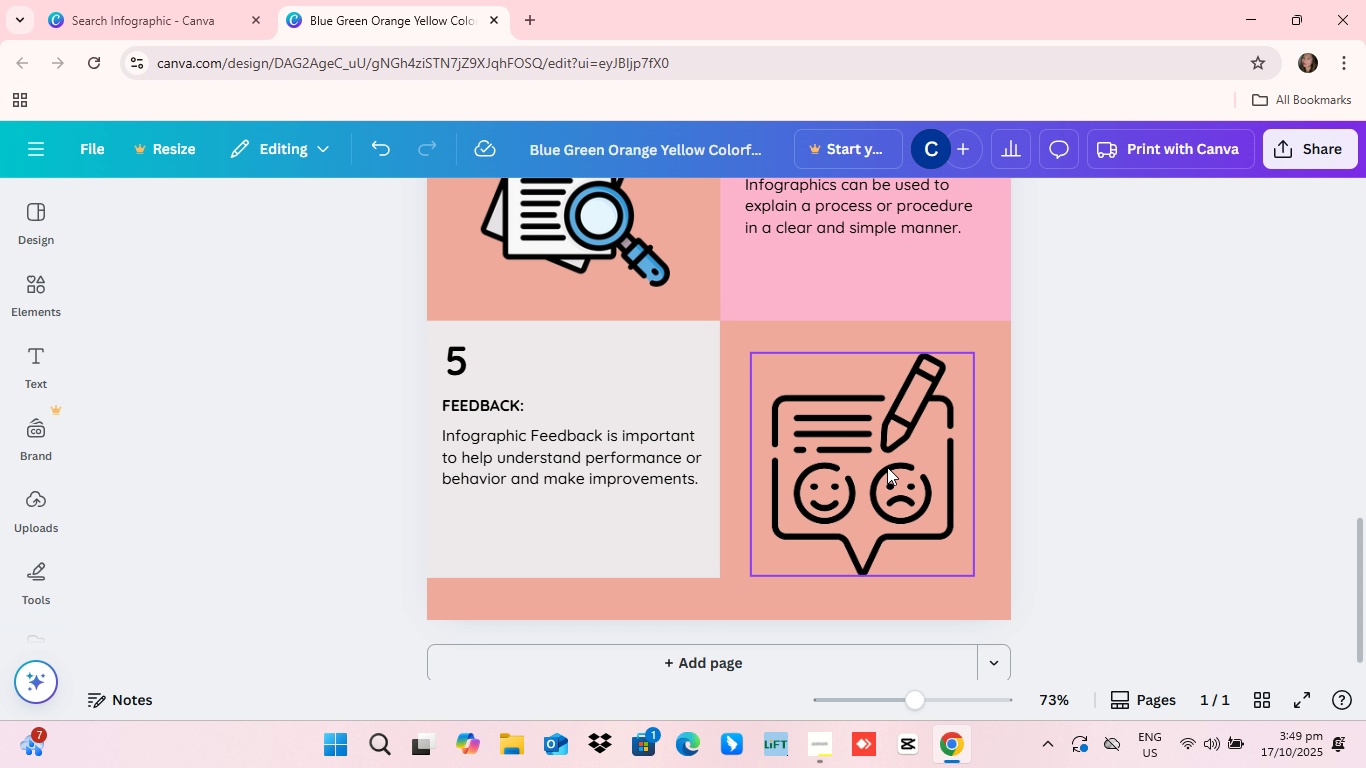 
scroll: coordinate [887, 467], scroll_direction: up, amount: 1.0